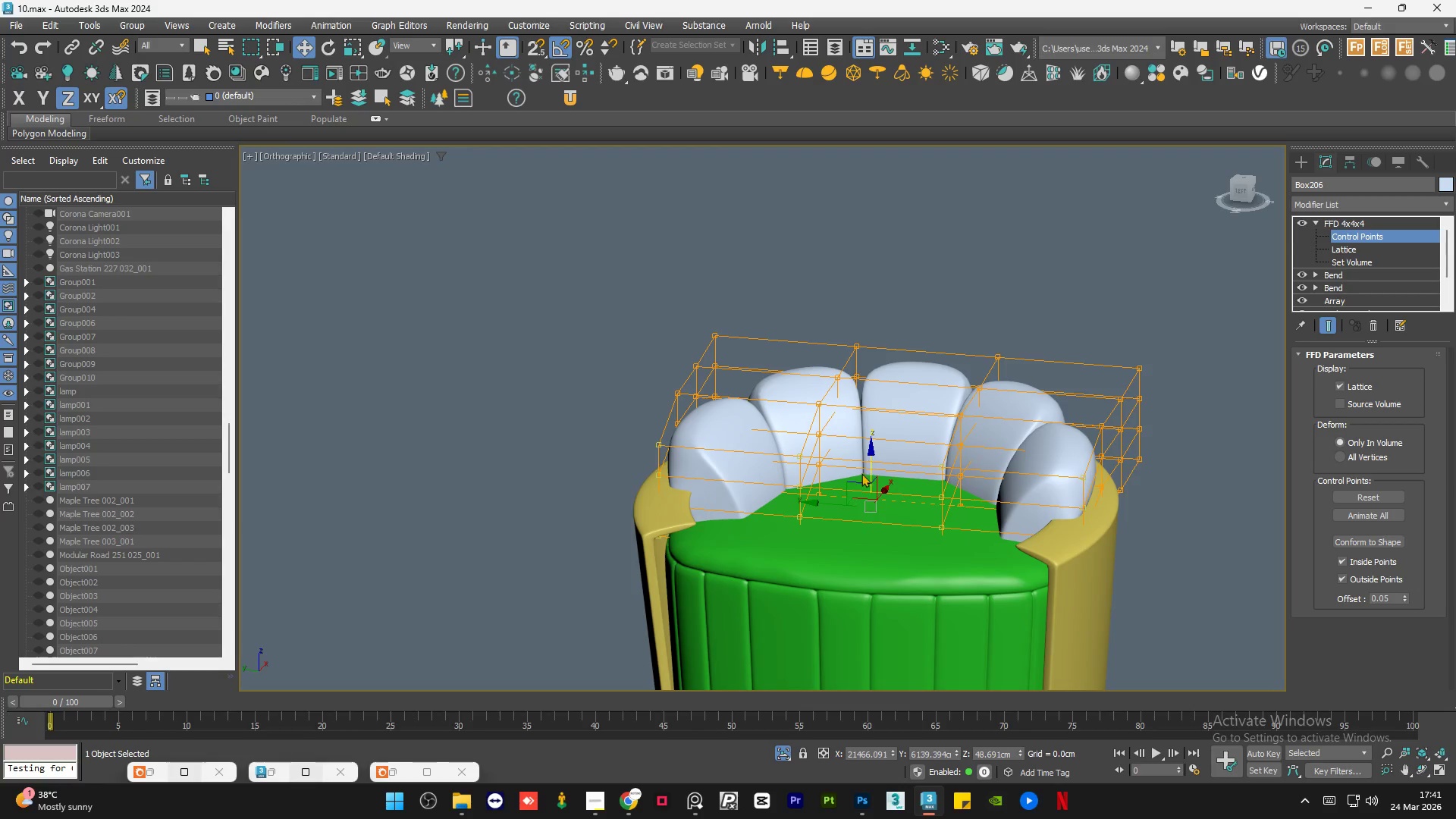 
hold_key(key=AltLeft, duration=1.26)
 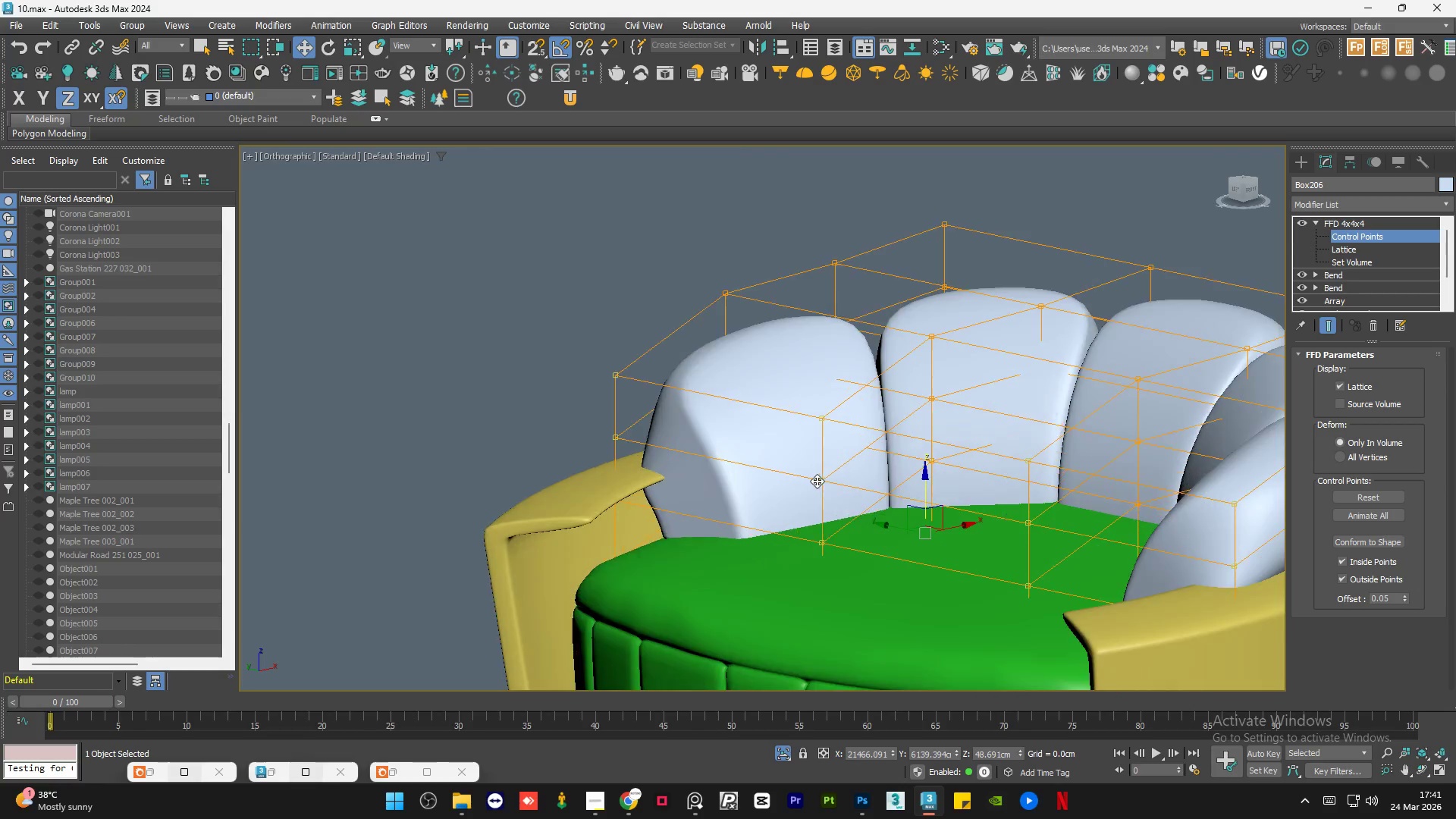 
hold_key(key=AltLeft, duration=3.98)
scroll: coordinate [817, 481], scroll_direction: up, amount: 2.0
 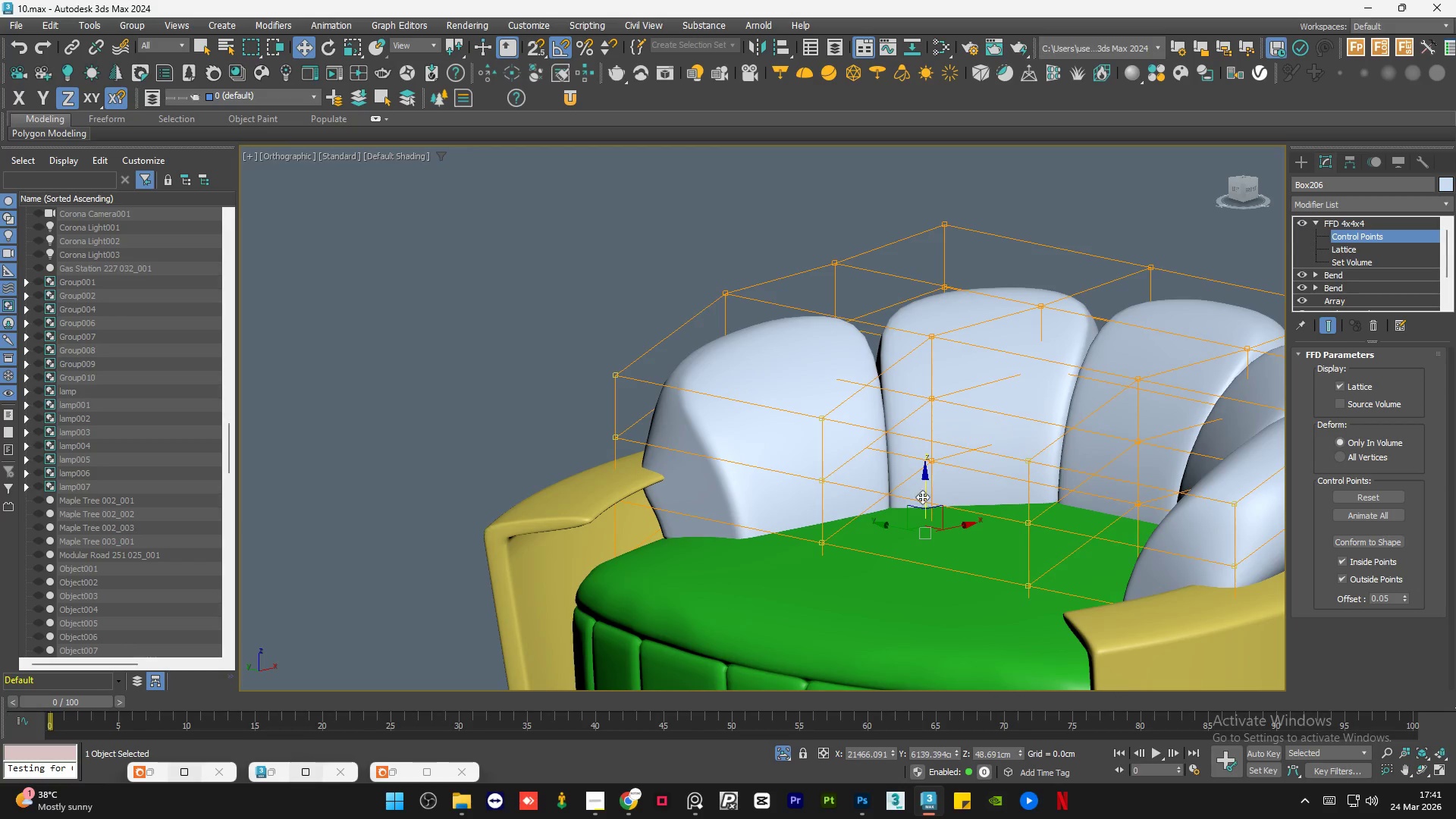 
left_click_drag(start_coordinate=[924, 494], to_coordinate=[931, 486])
 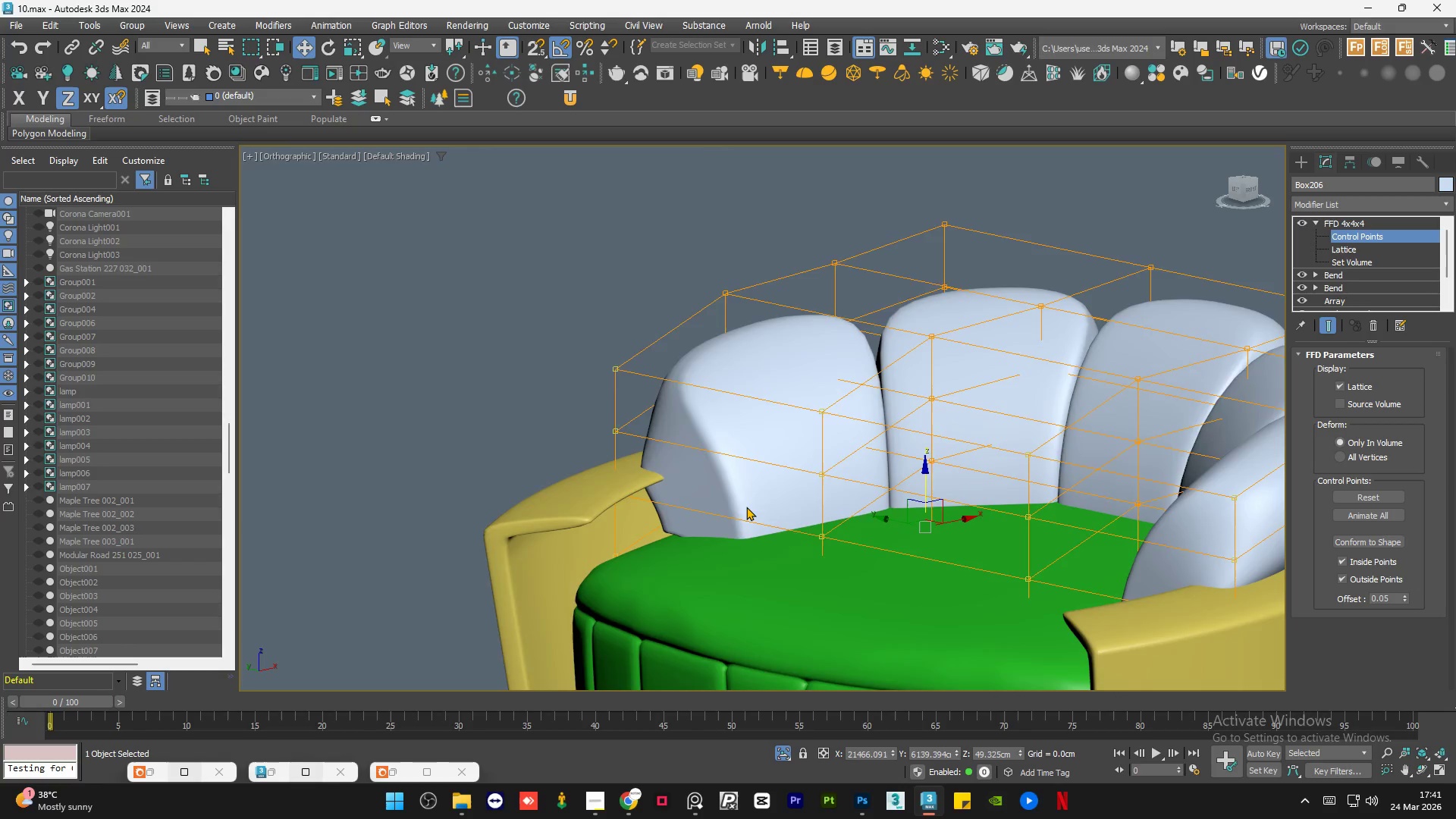 
hold_key(key=AltLeft, duration=1.53)
 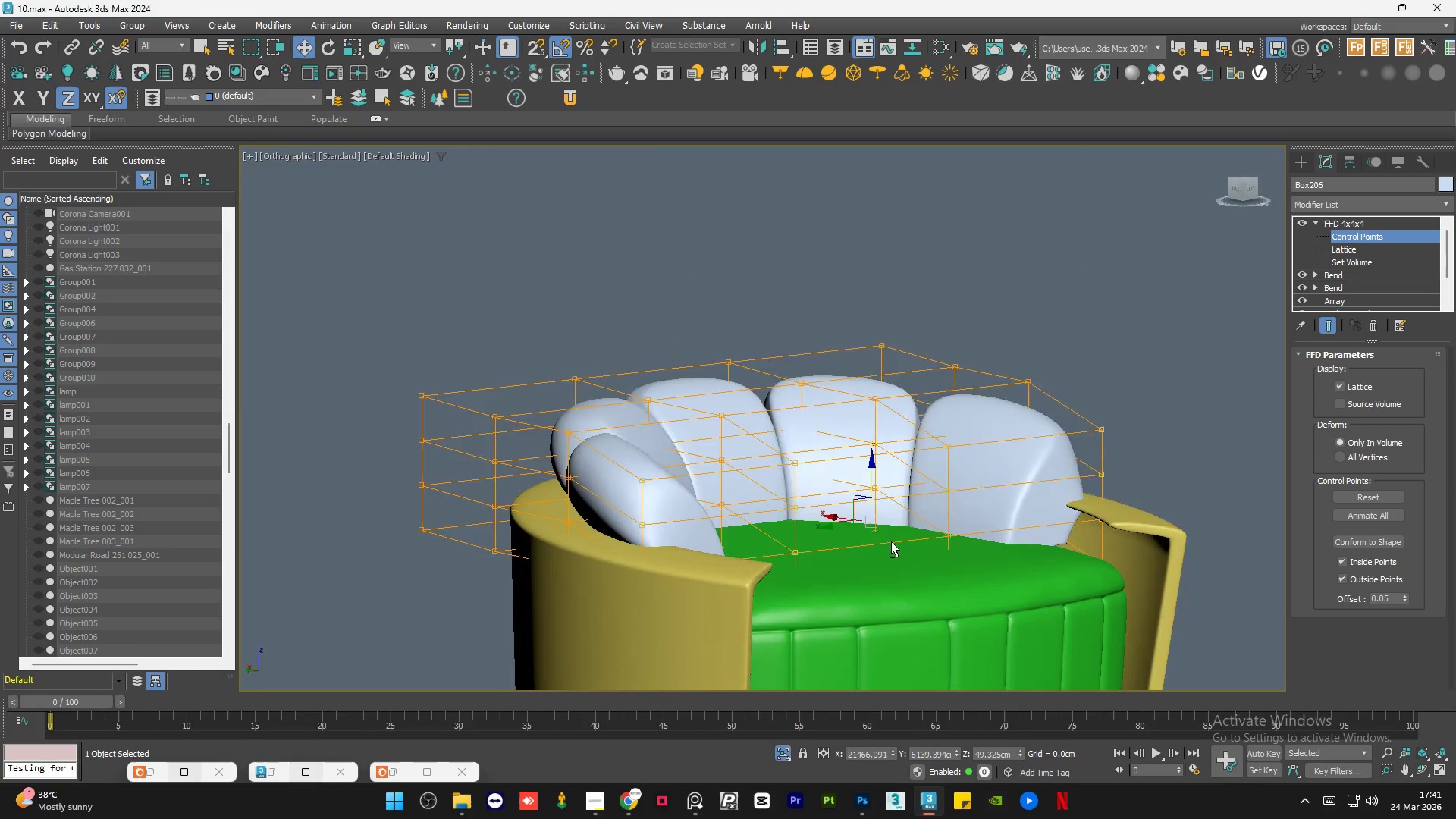 
scroll: coordinate [743, 510], scroll_direction: down, amount: 1.0
 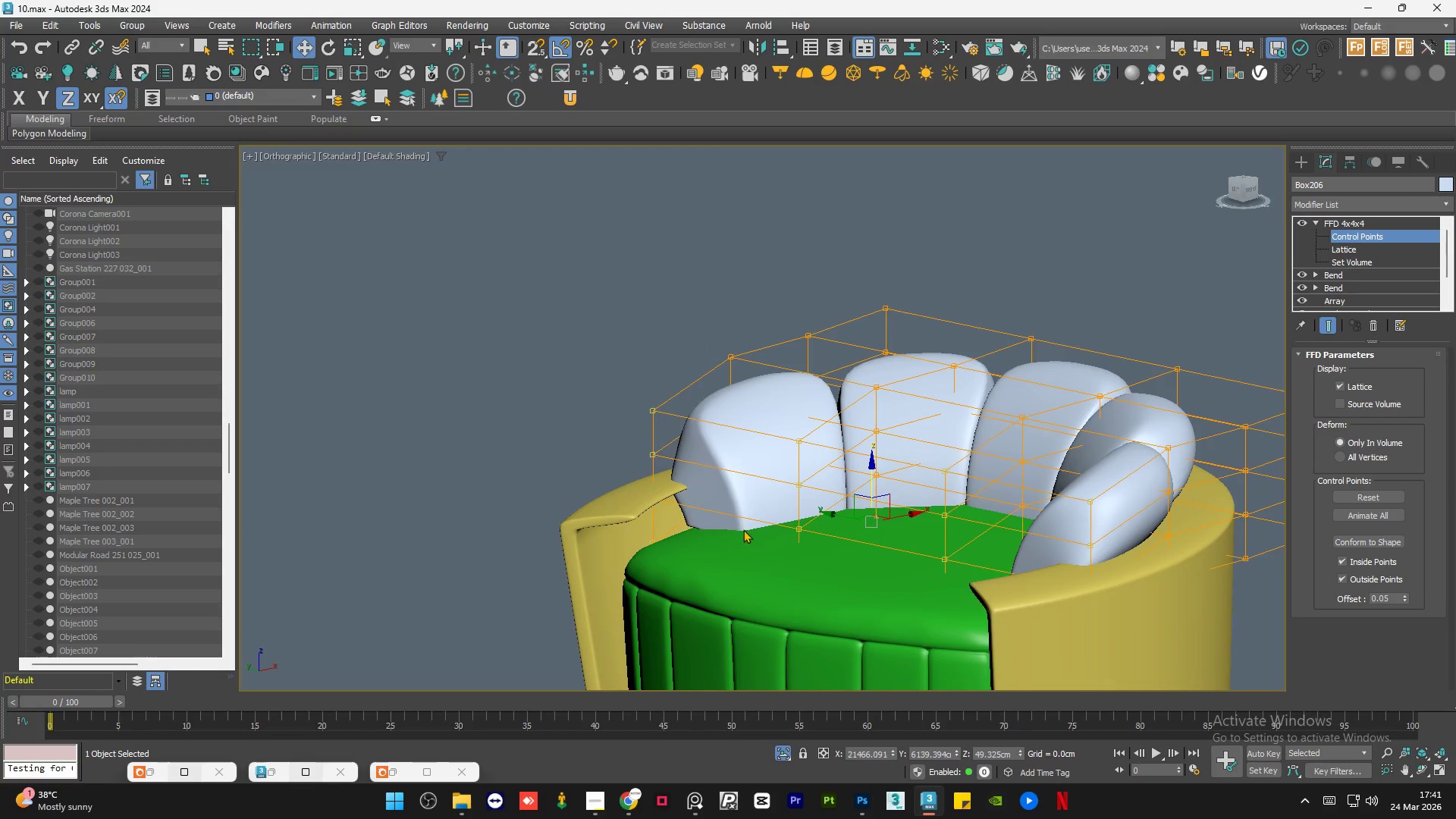 
hold_key(key=AltLeft, duration=1.51)
 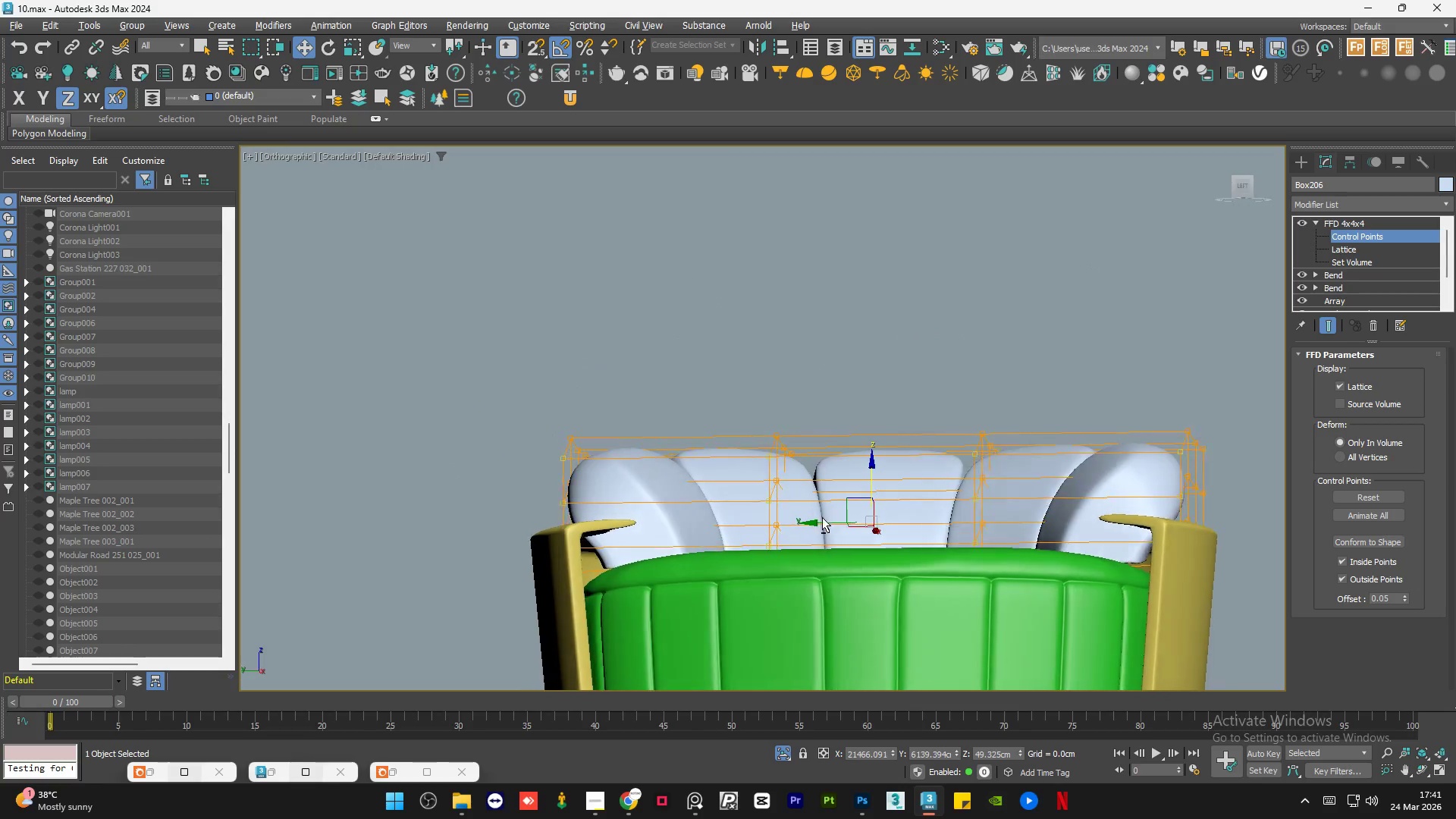 
hold_key(key=AltLeft, duration=1.52)
 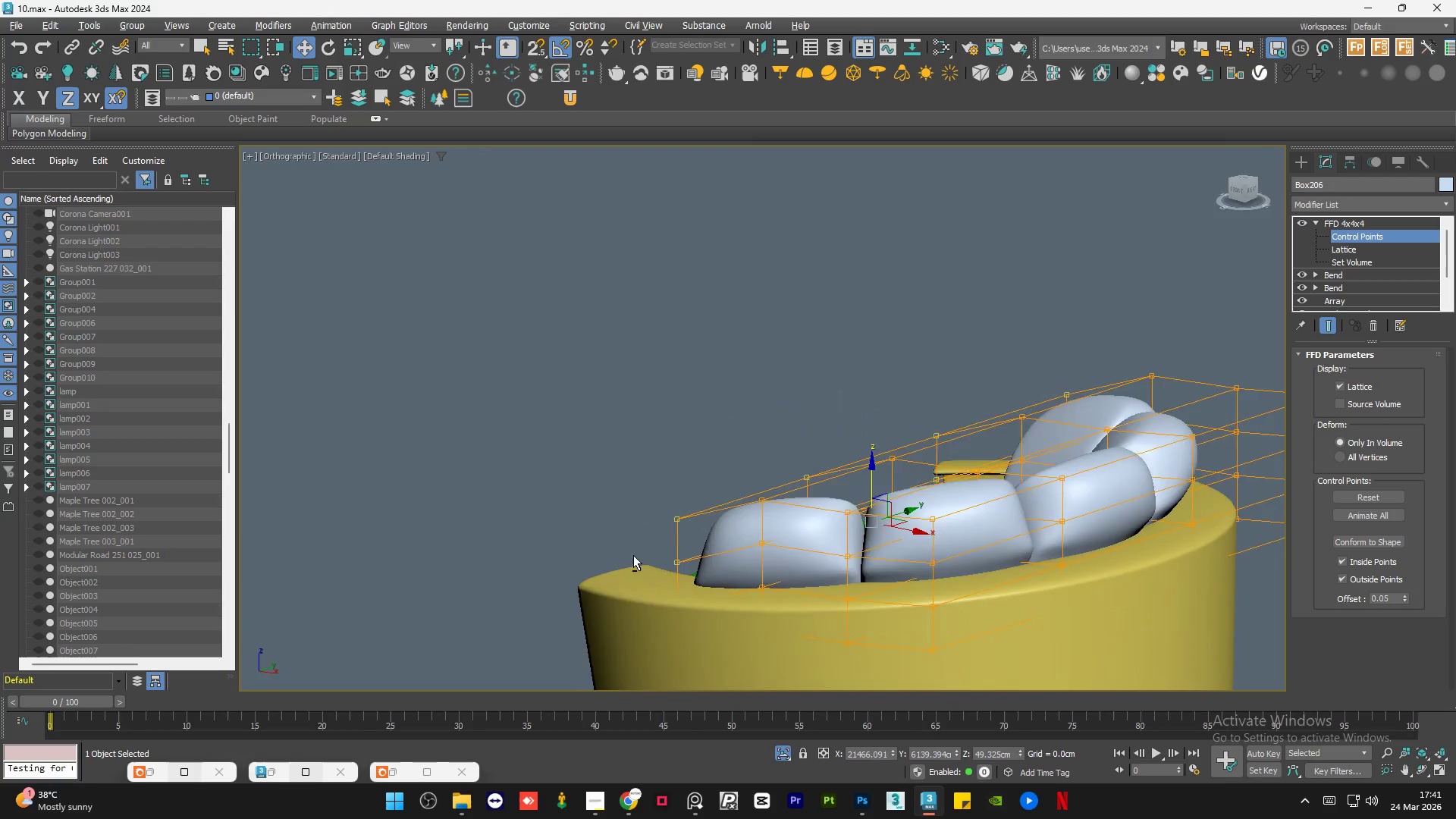 
hold_key(key=AltLeft, duration=0.78)
 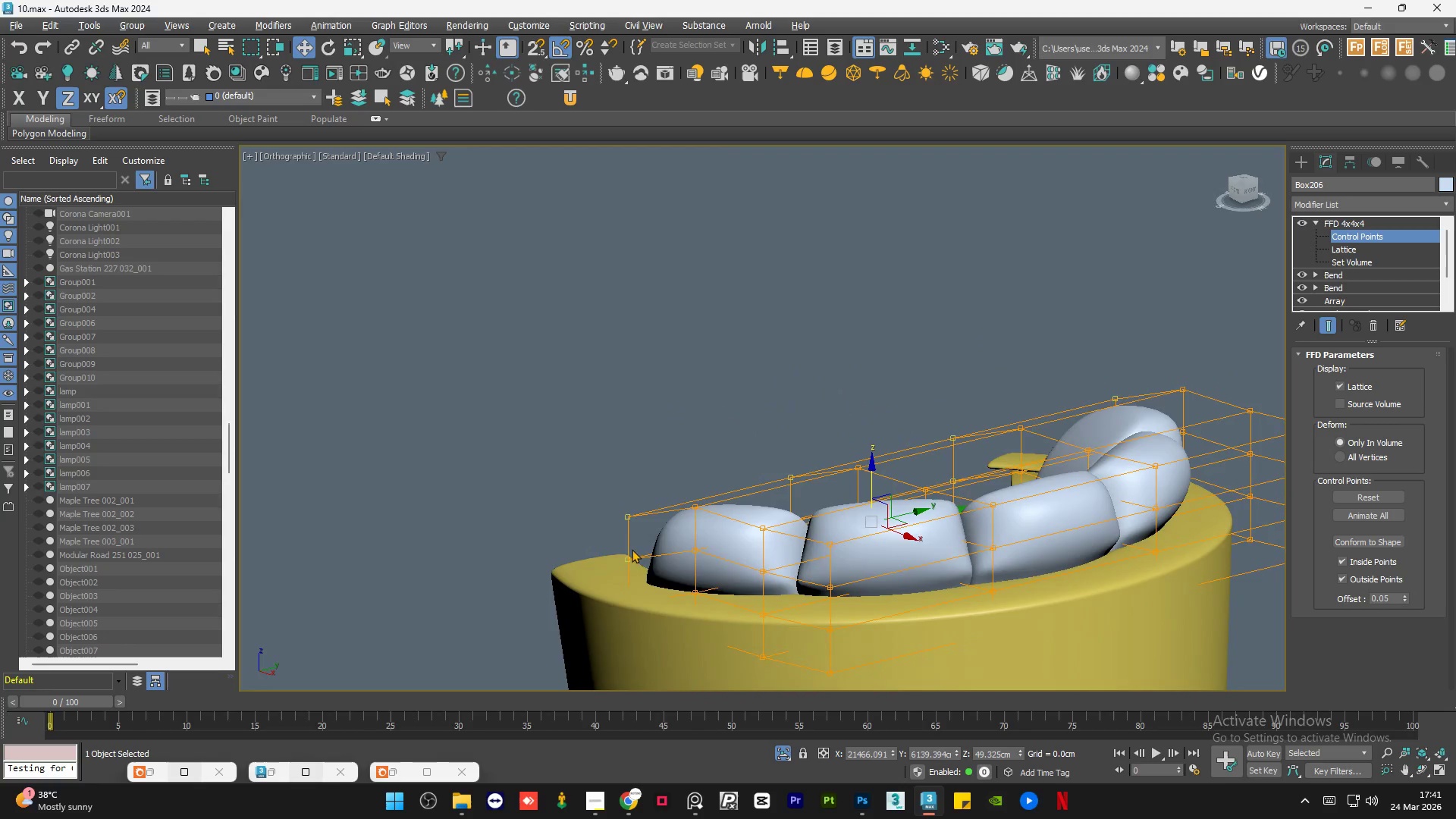 
hold_key(key=AltLeft, duration=0.92)
 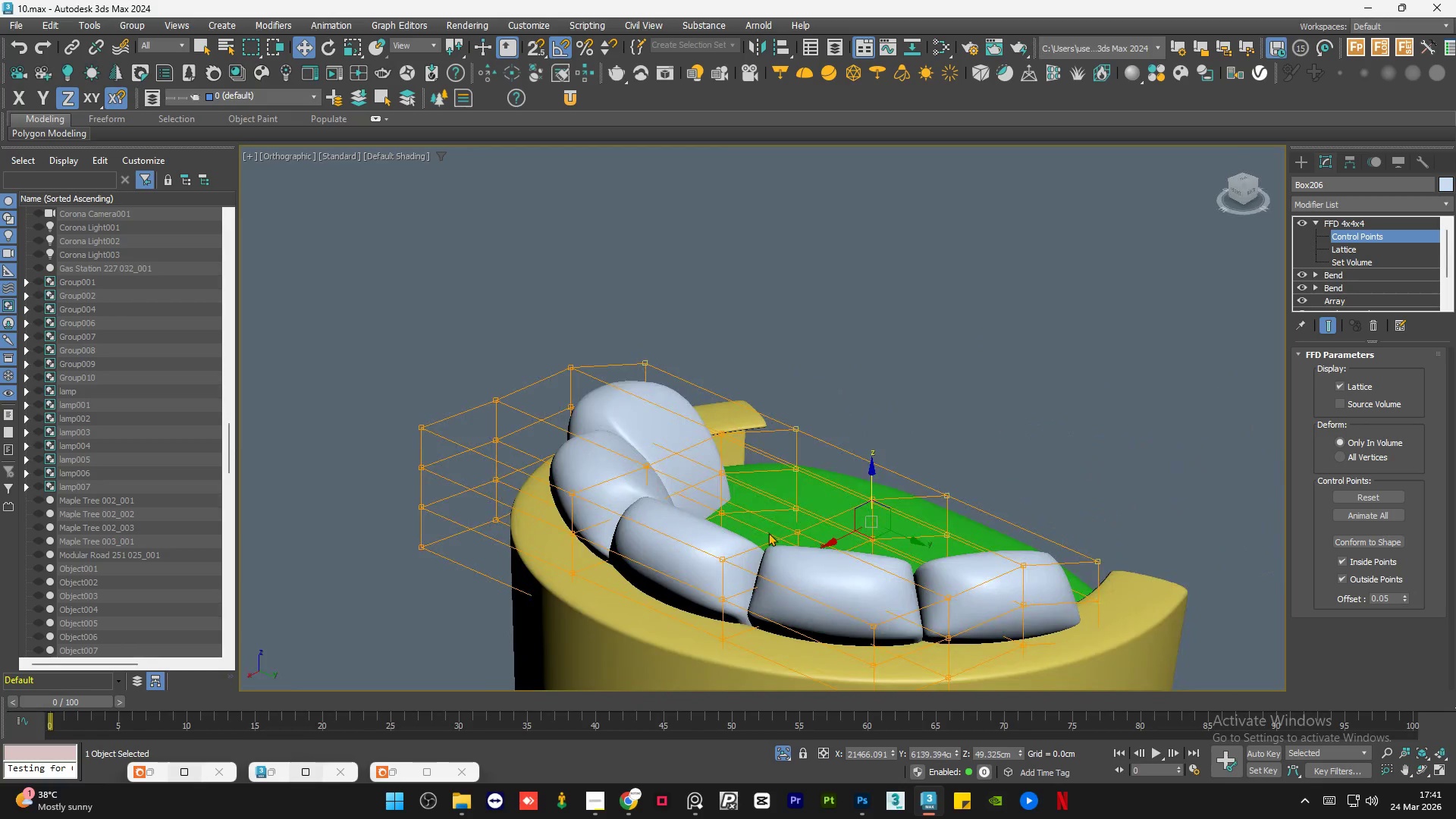 
hold_key(key=AltLeft, duration=0.84)
 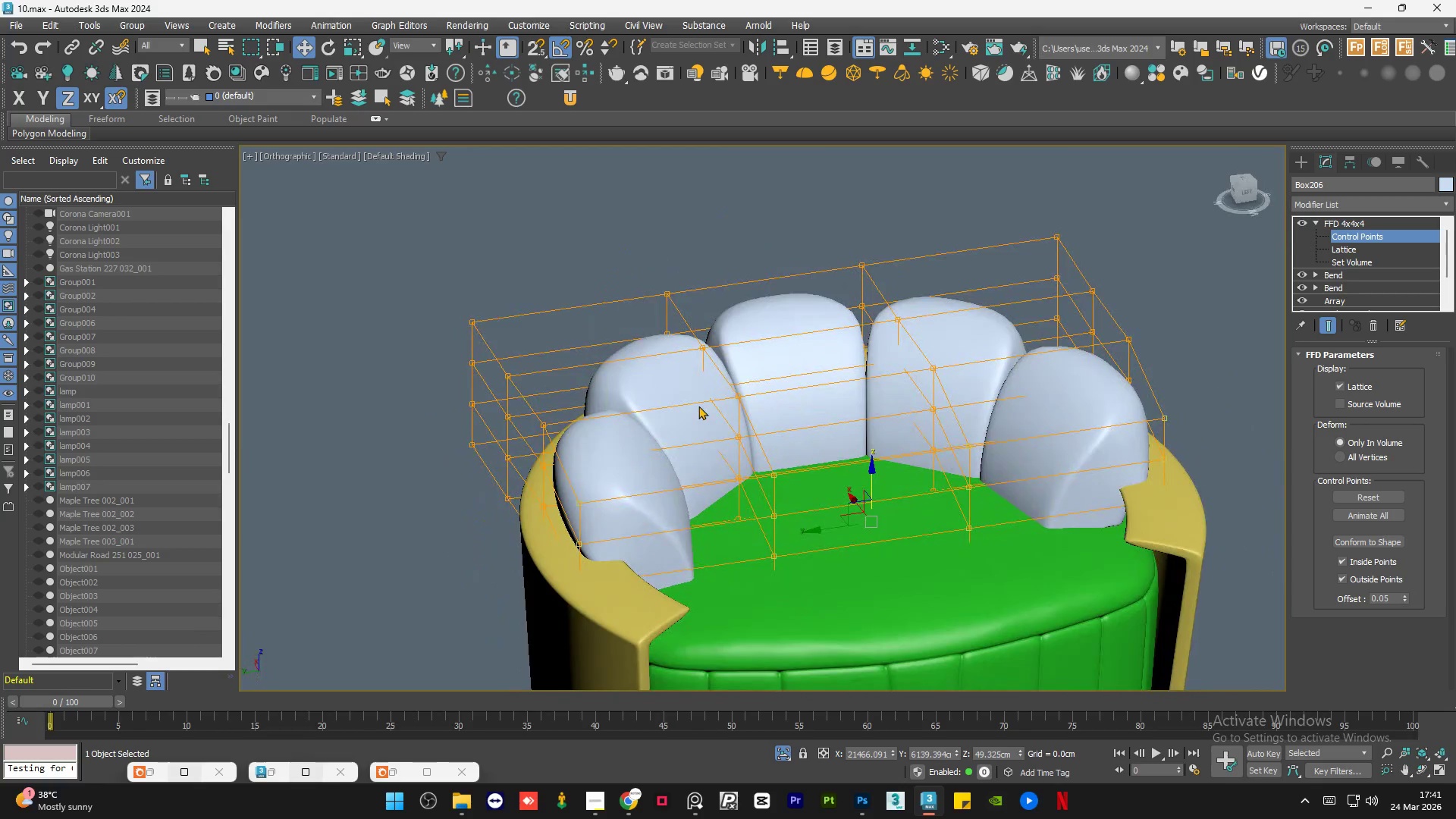 
hold_key(key=AltLeft, duration=0.91)
 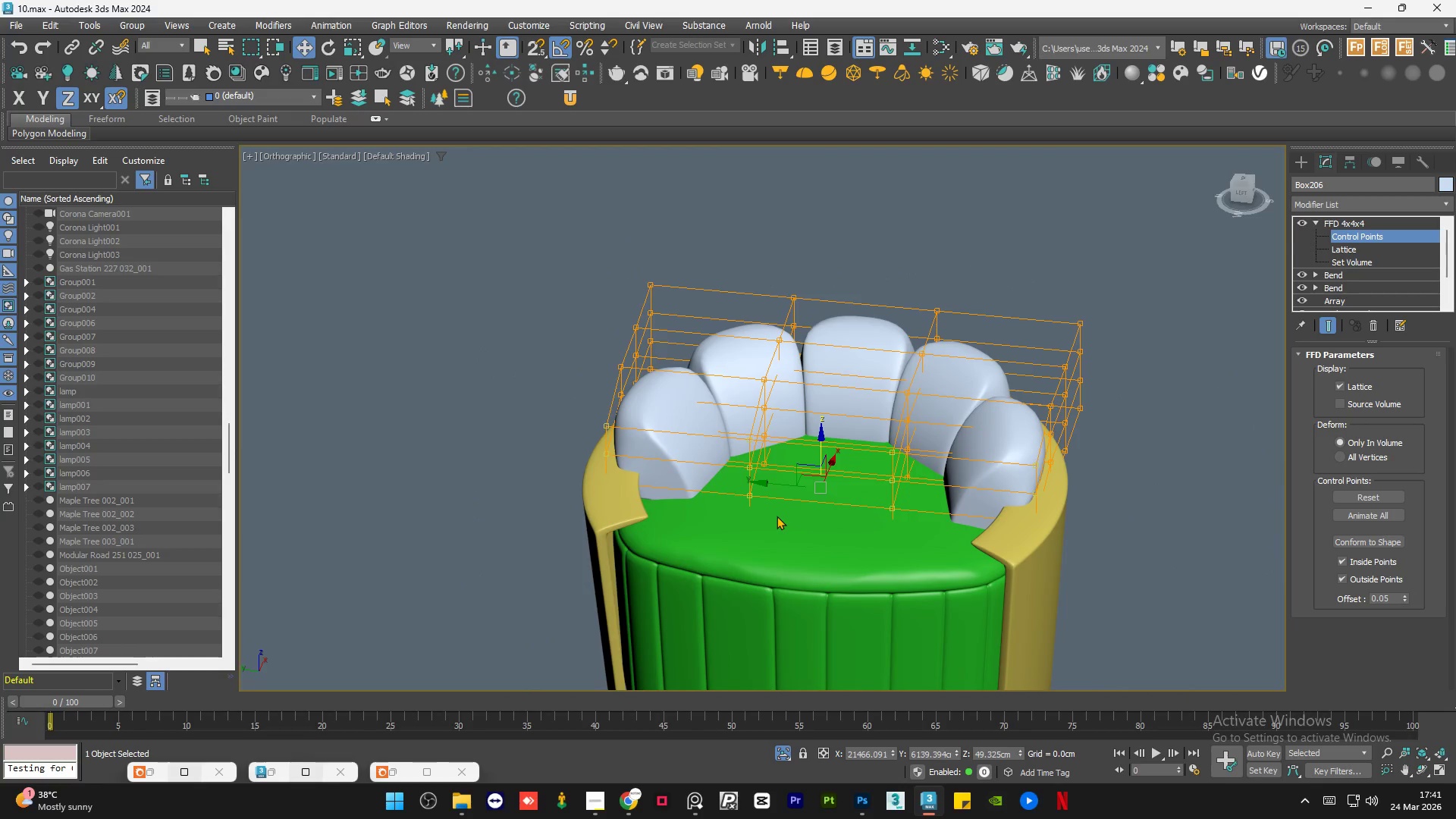 
scroll: coordinate [698, 406], scroll_direction: down, amount: 1.0
 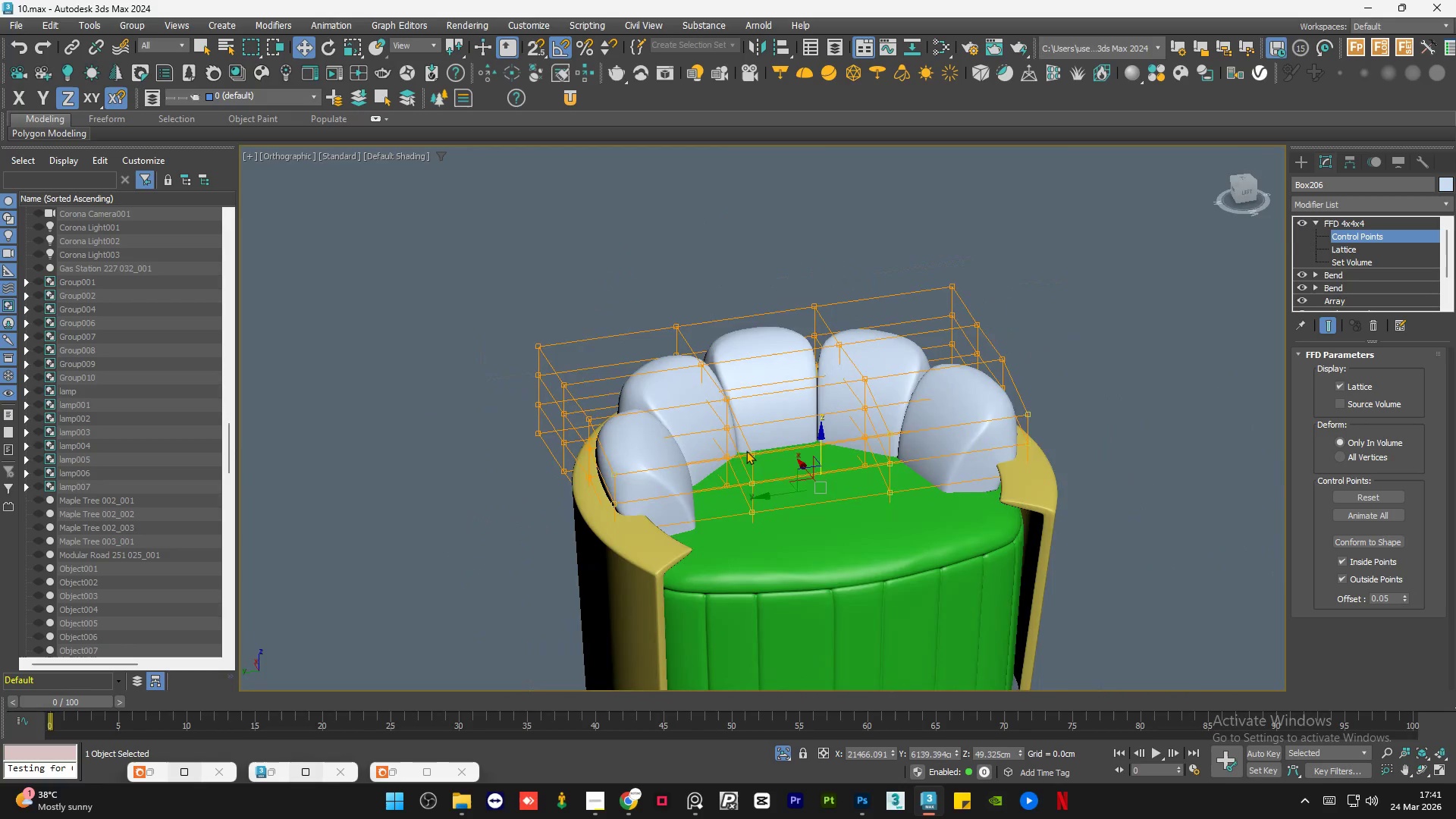 
hold_key(key=AltLeft, duration=0.62)
 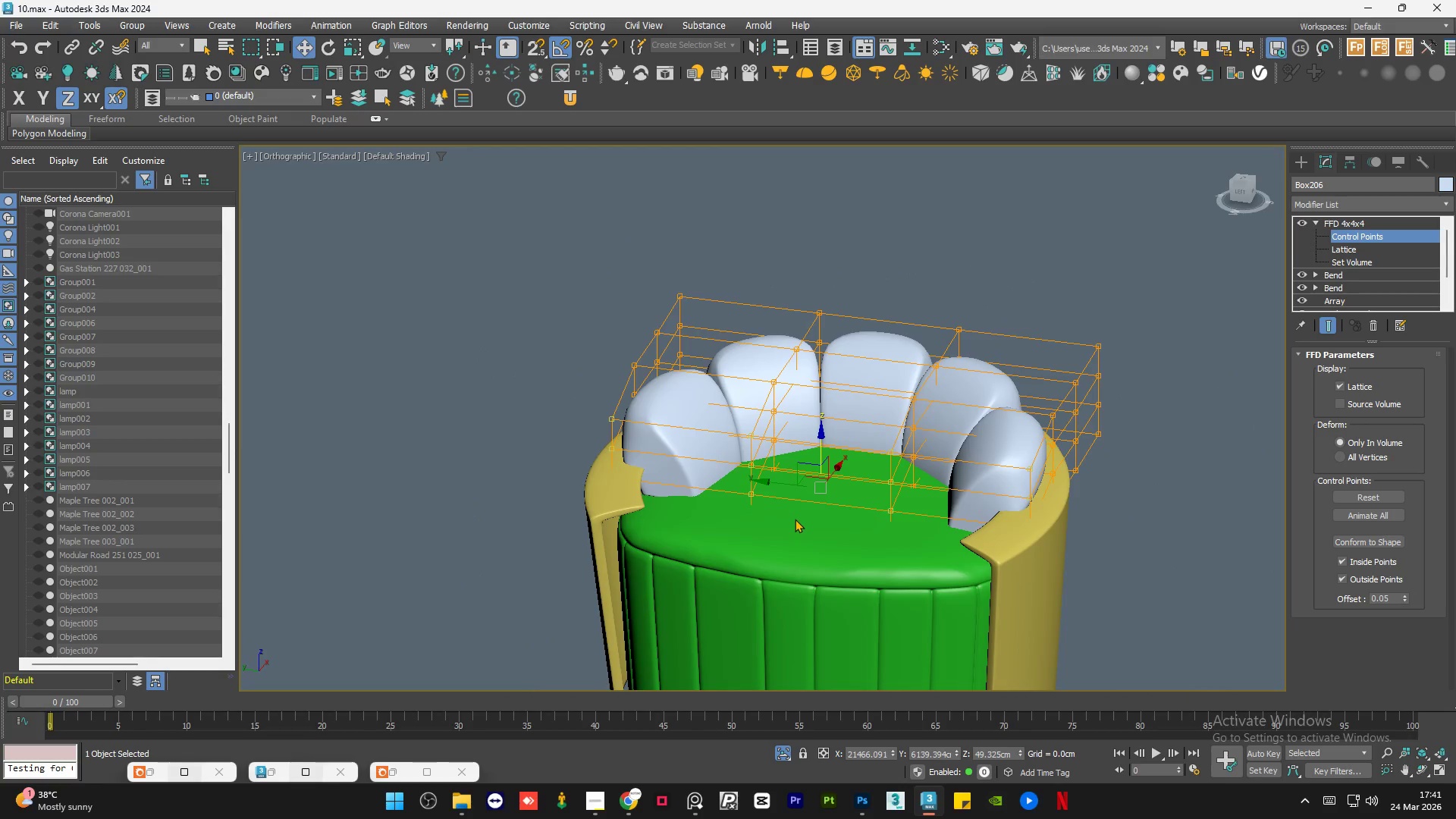 
hold_key(key=AltLeft, duration=0.84)
 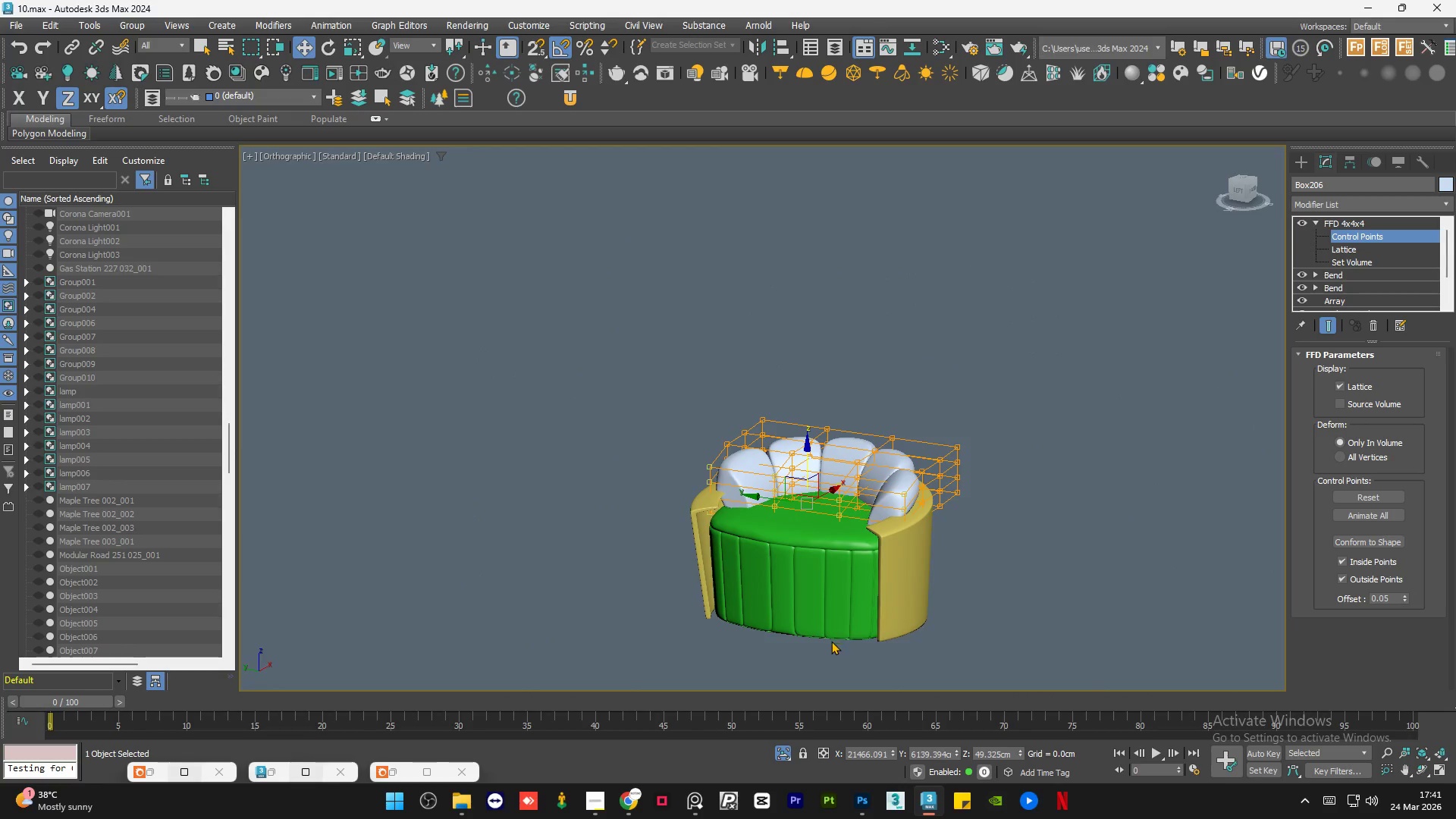 
scroll: coordinate [792, 519], scroll_direction: down, amount: 2.0
 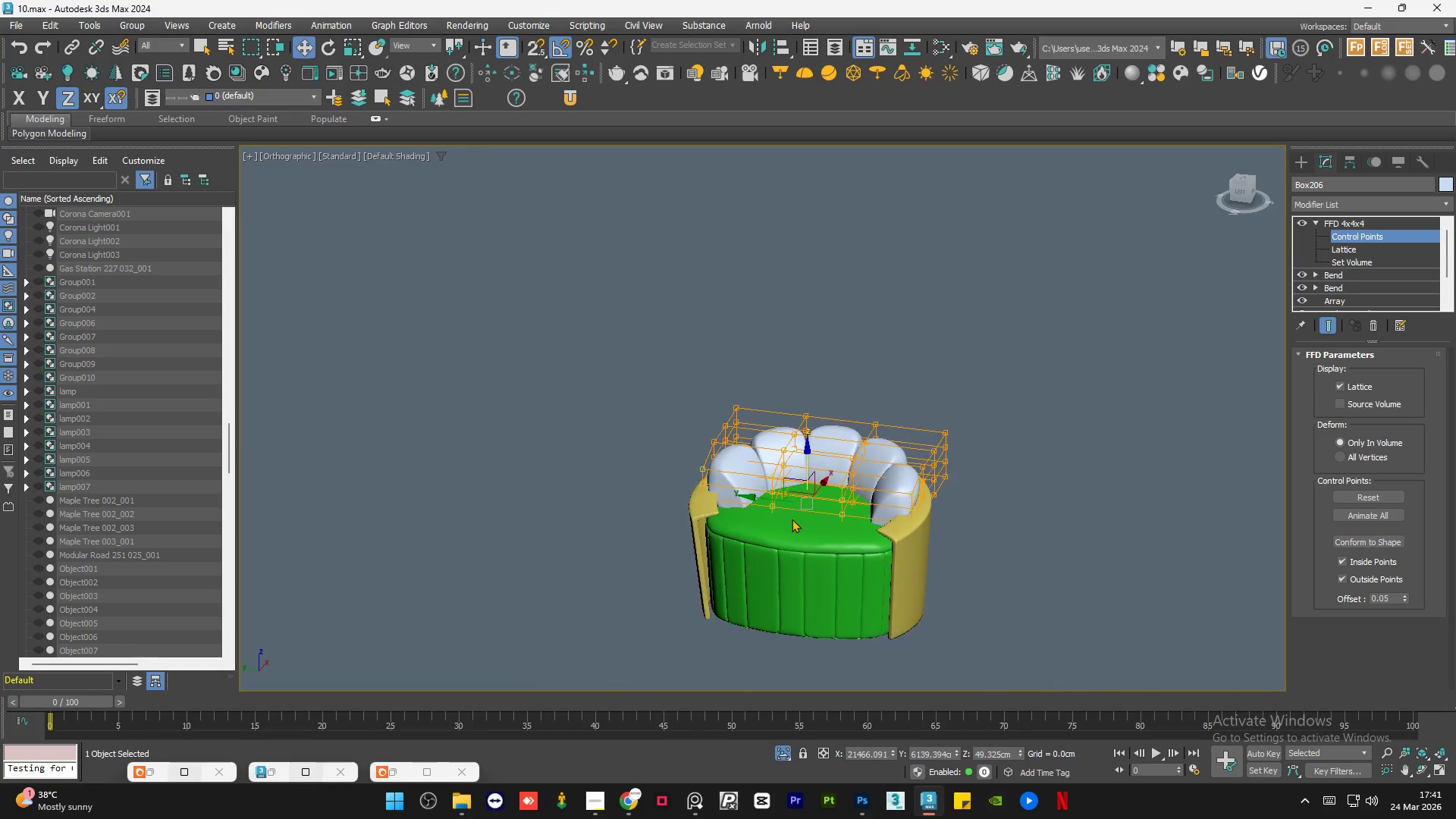 
scroll: coordinate [830, 642], scroll_direction: up, amount: 6.0
 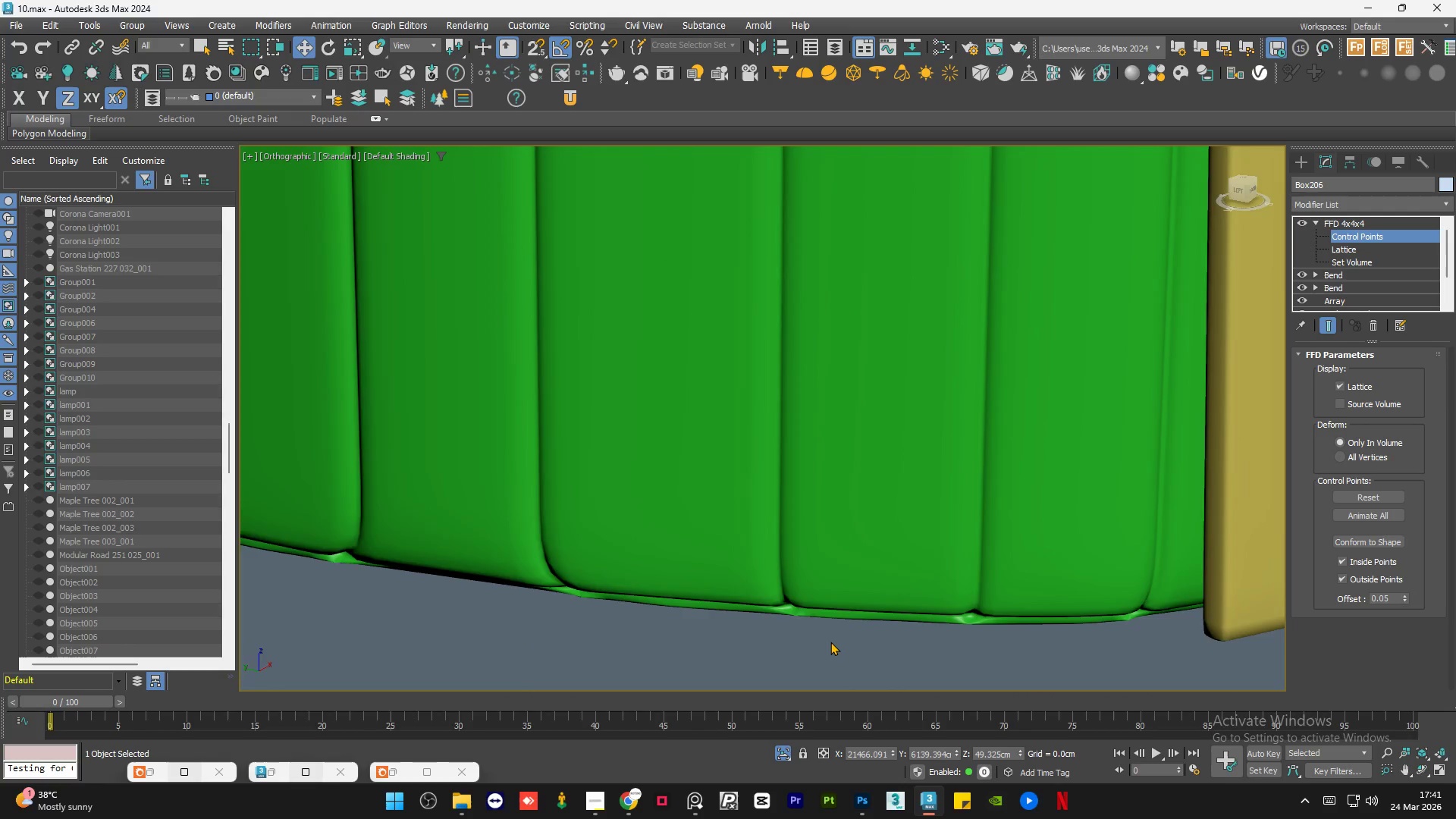 
hold_key(key=AltLeft, duration=0.61)
 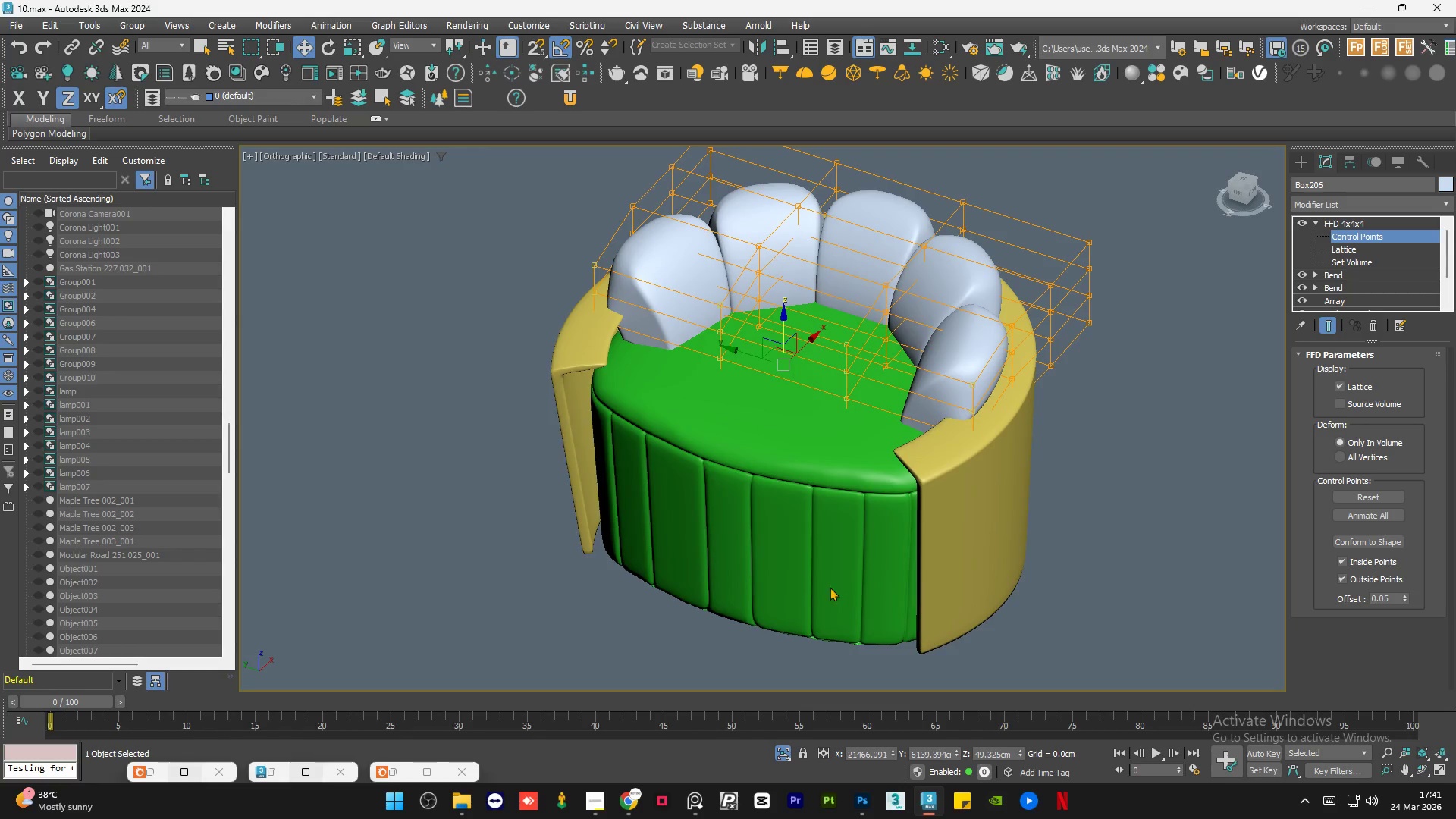 
scroll: coordinate [830, 642], scroll_direction: down, amount: 4.0
 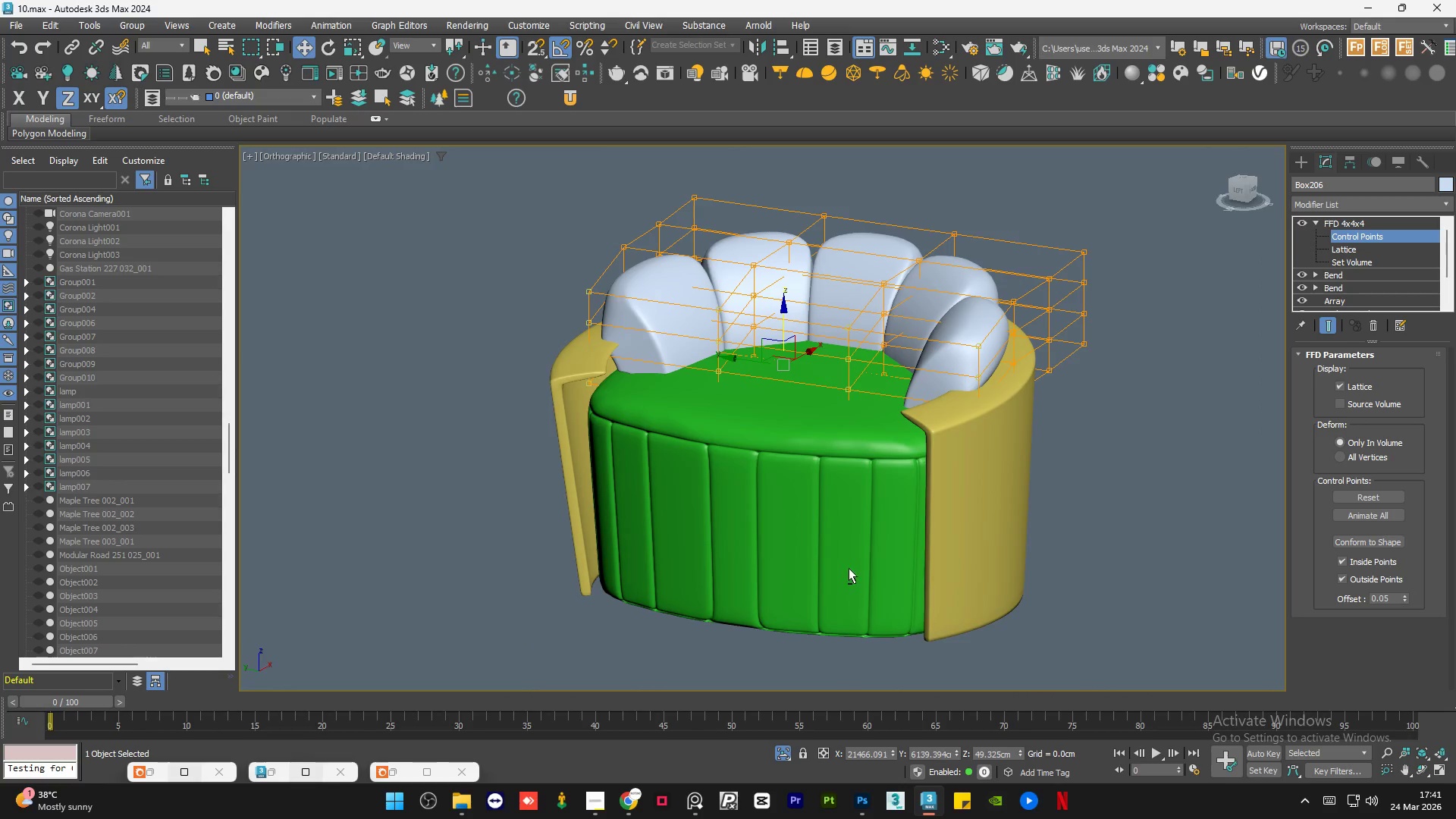 
hold_key(key=AltLeft, duration=0.52)
 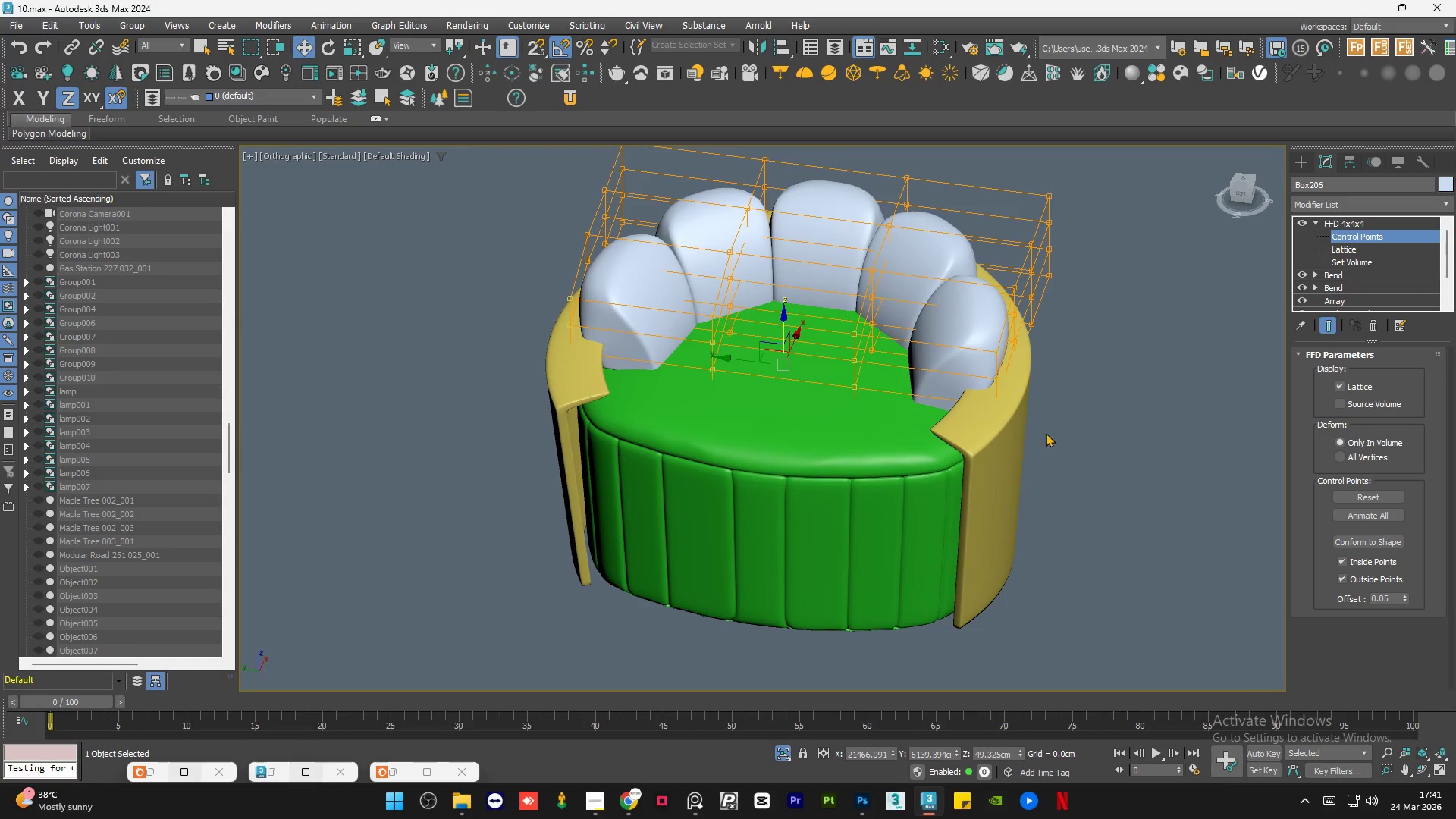 
hold_key(key=AltLeft, duration=0.7)
 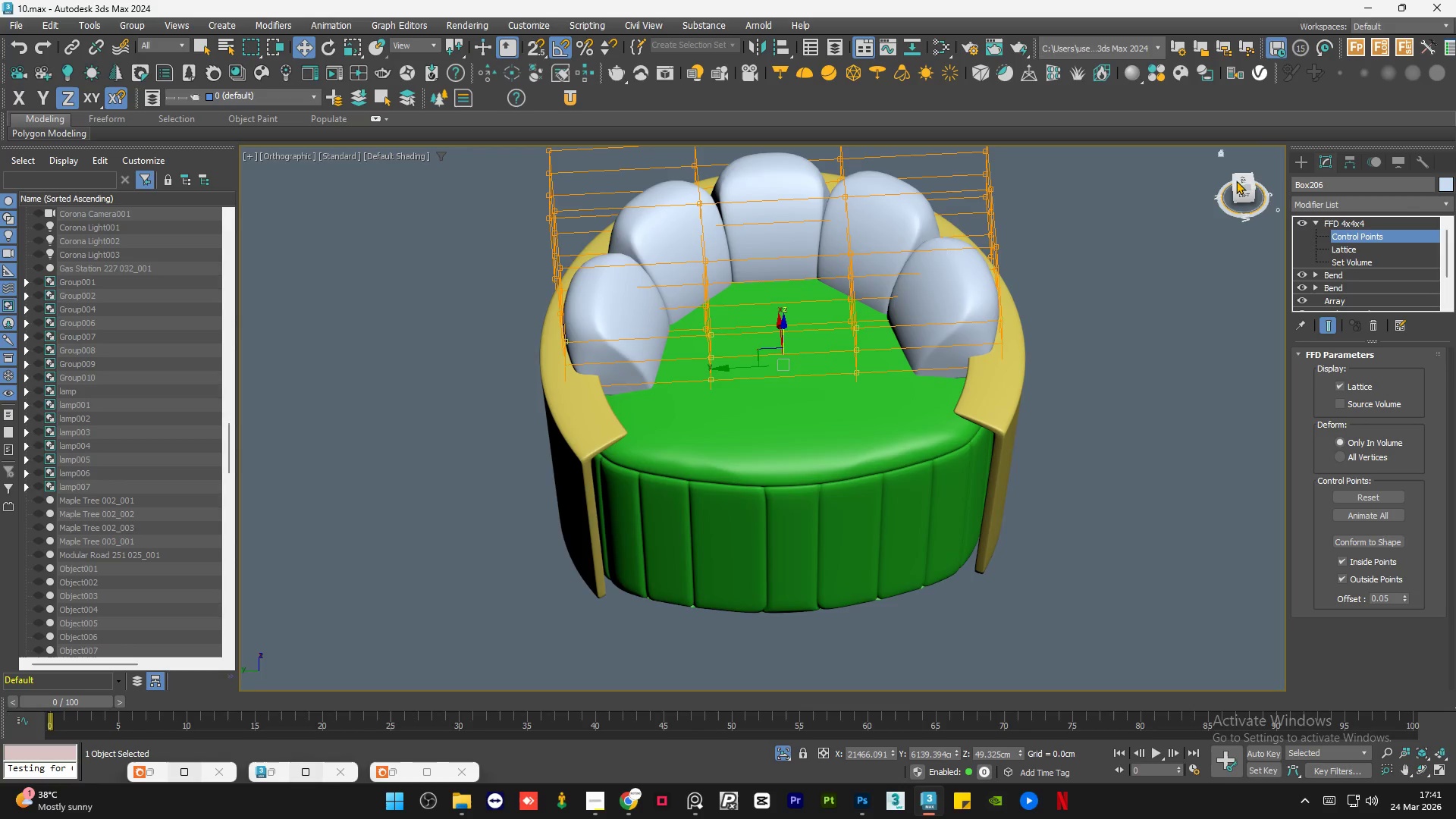 
left_click([1245, 180])
 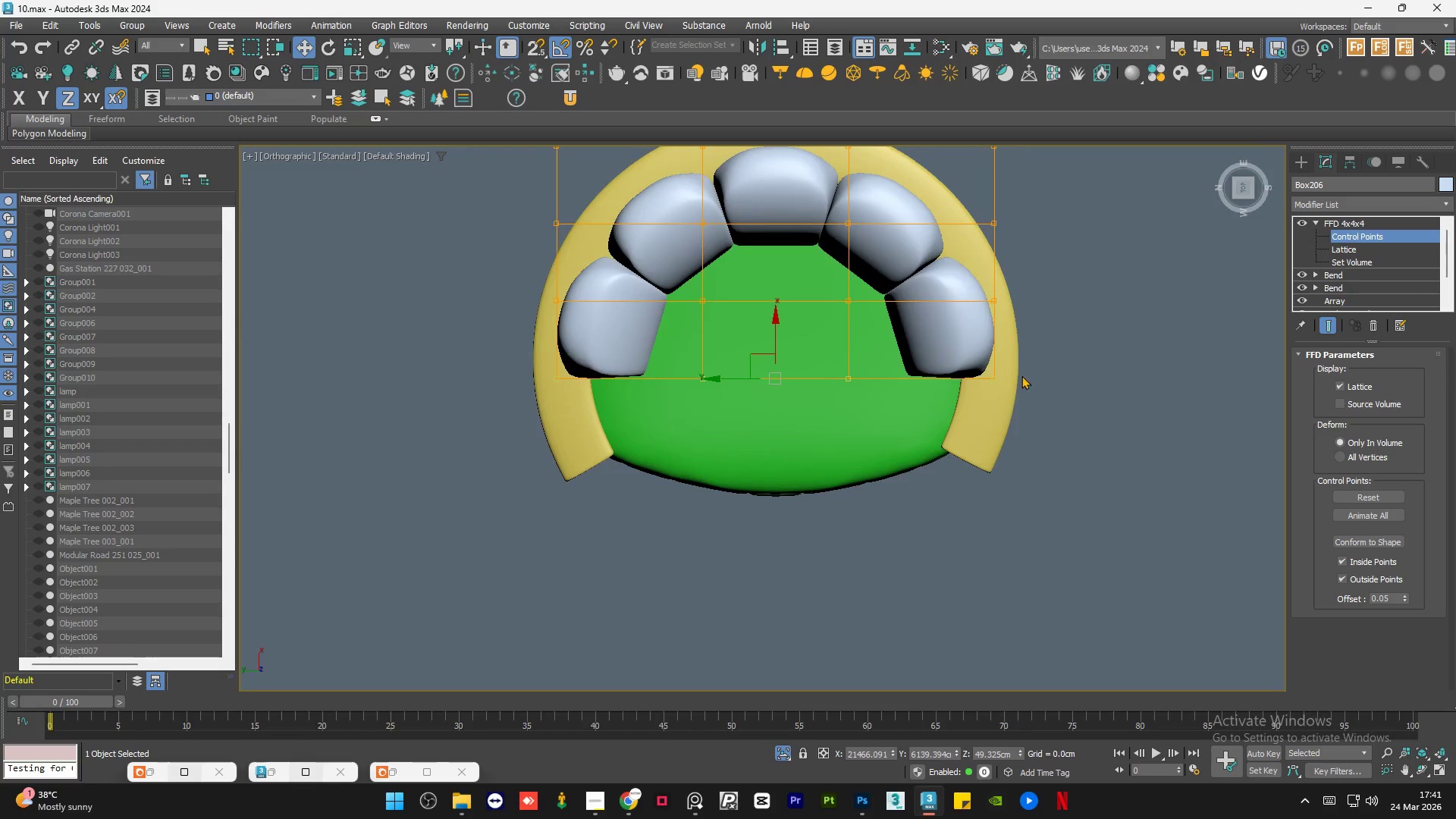 
left_click_drag(start_coordinate=[1075, 466], to_coordinate=[479, 334])
 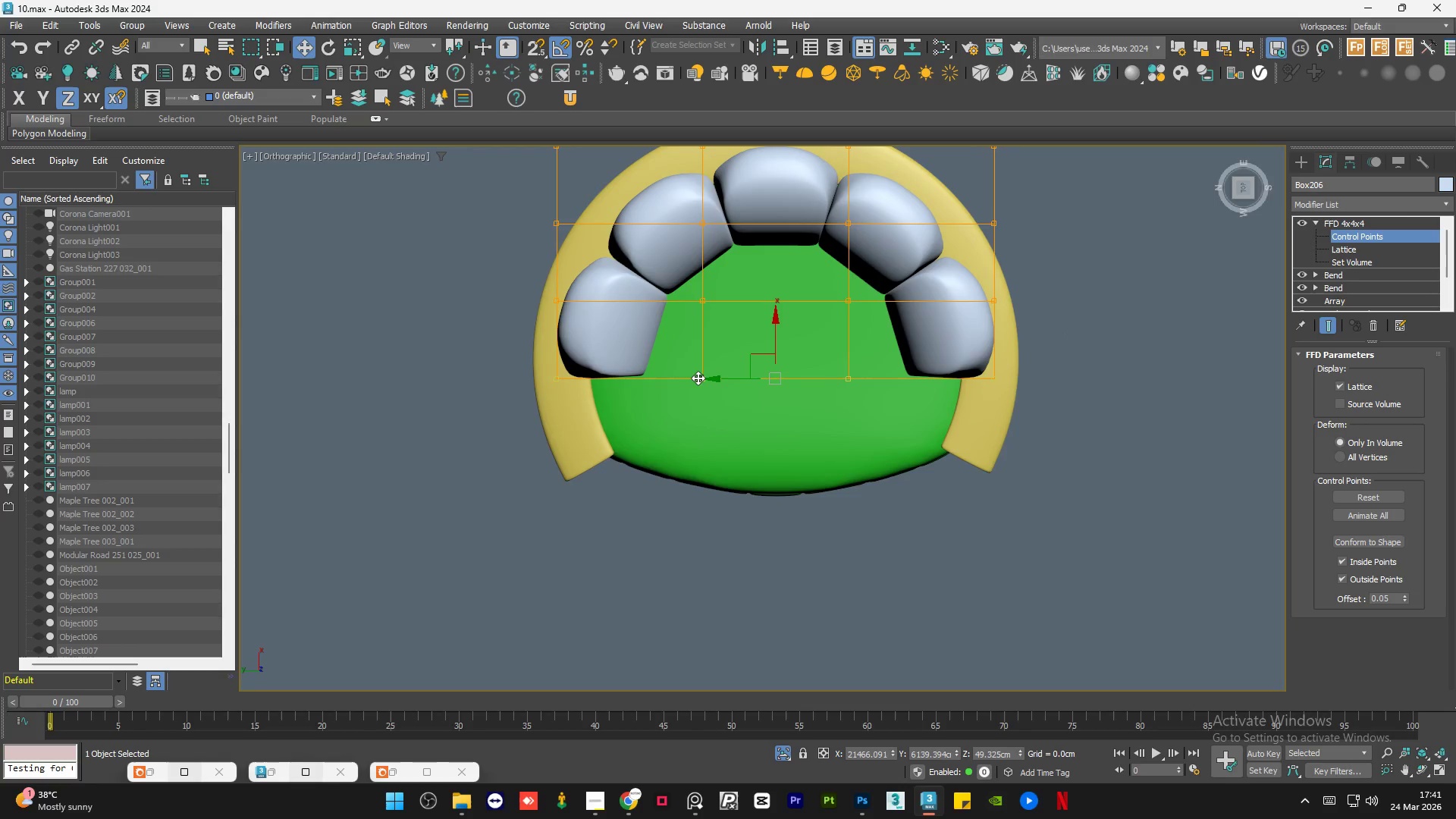 
key(R)
 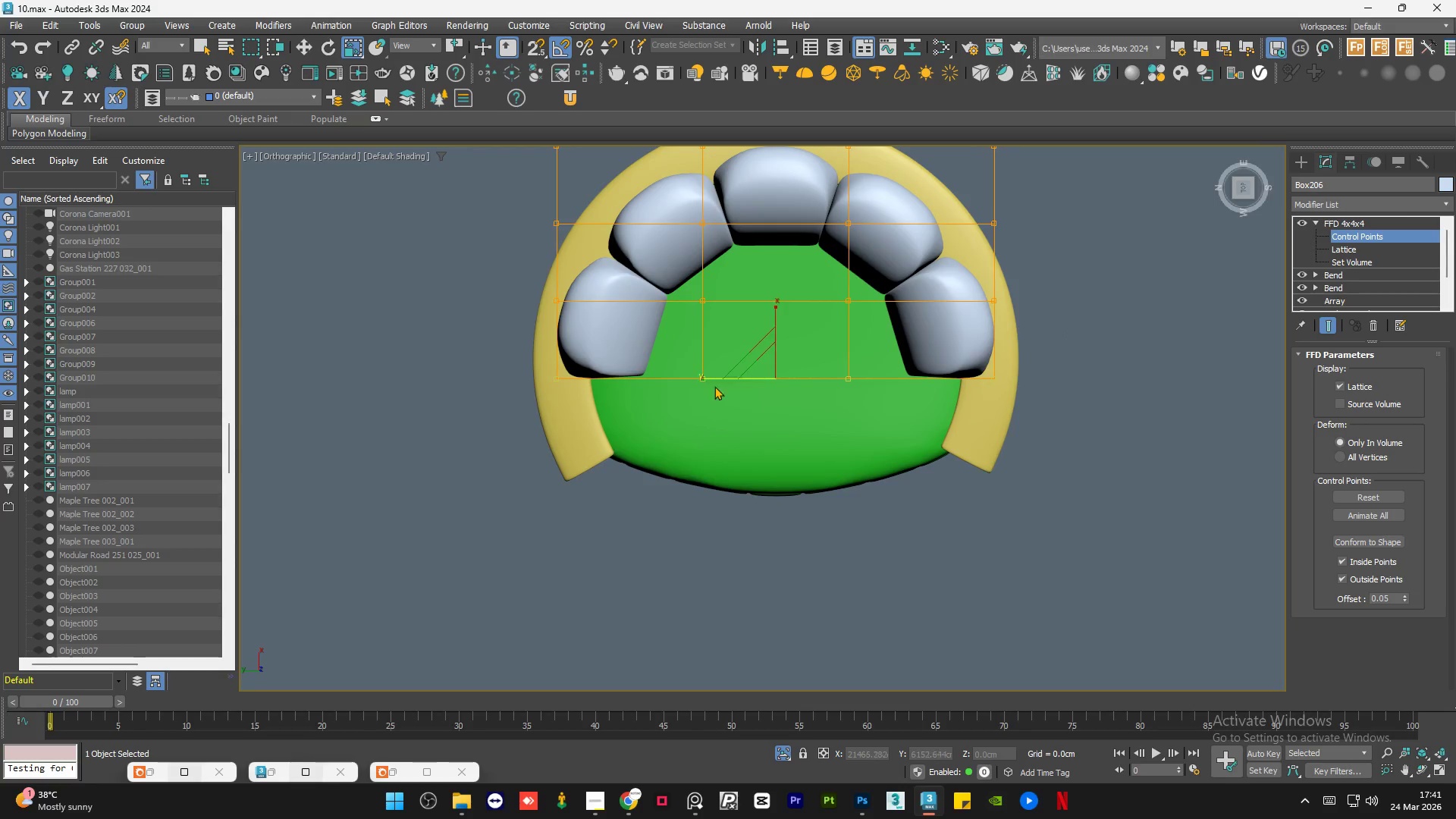 
hold_key(key=AltLeft, duration=0.78)
 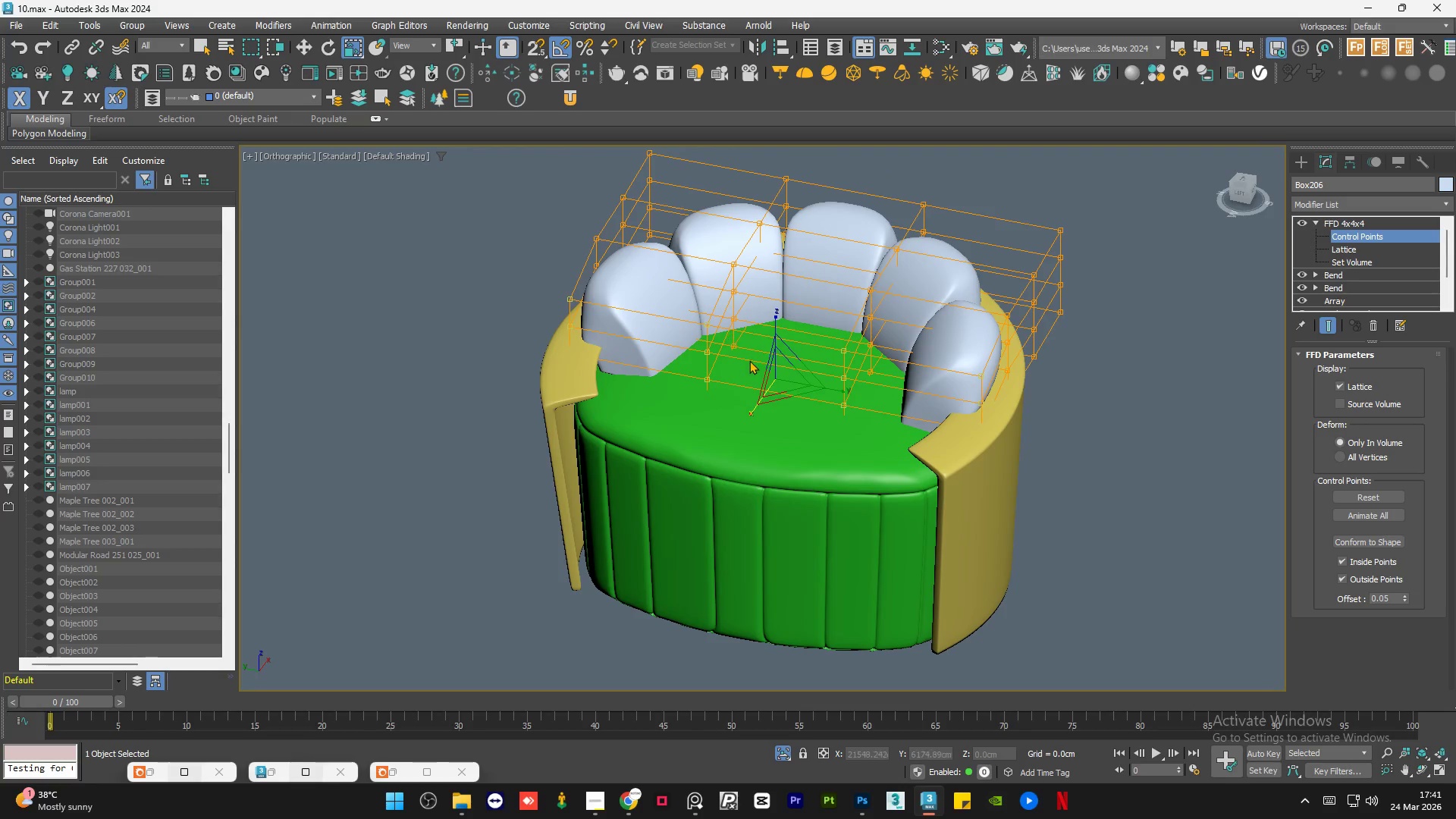 
scroll: coordinate [764, 375], scroll_direction: up, amount: 1.0
 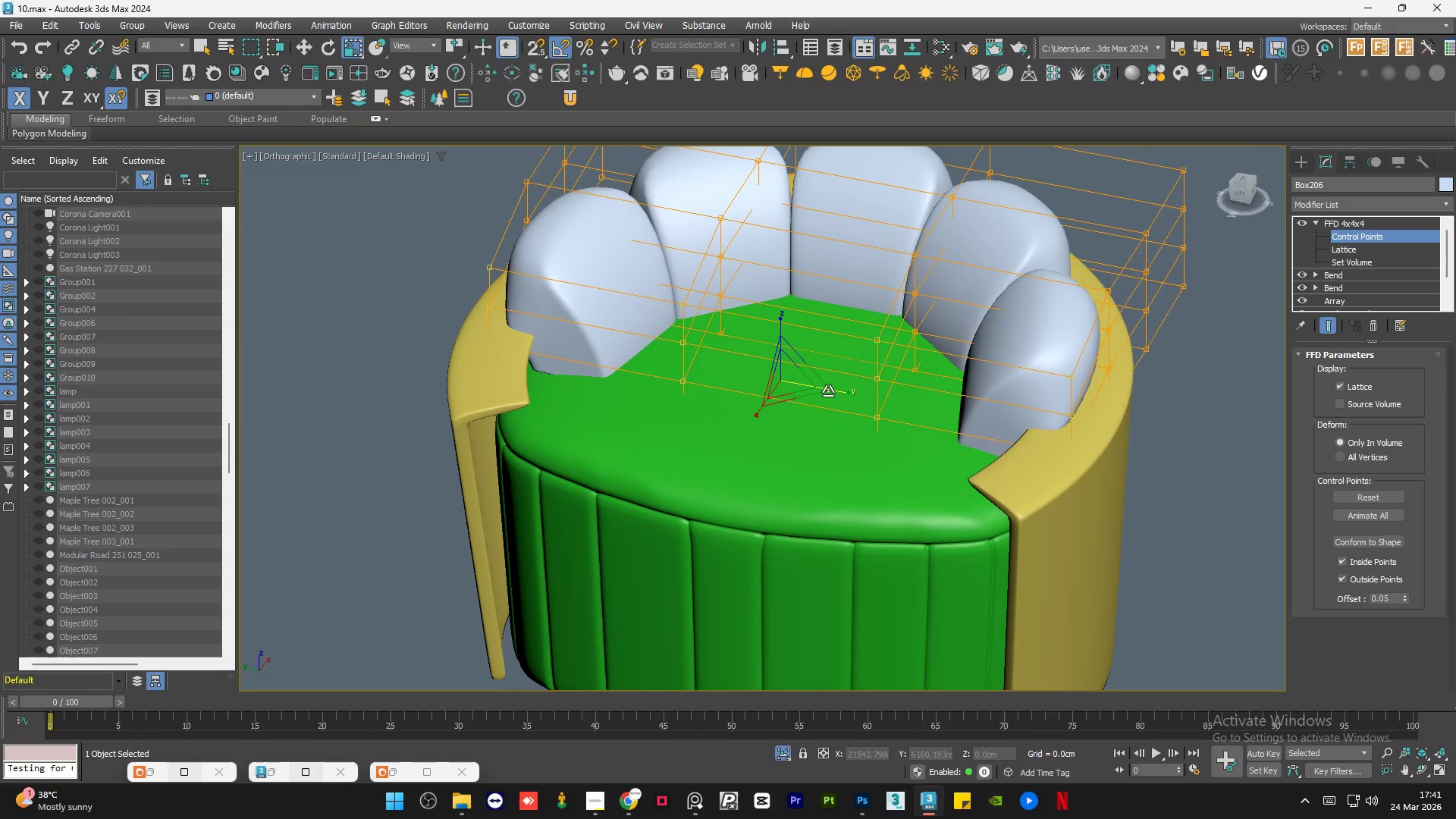 
left_click_drag(start_coordinate=[827, 391], to_coordinate=[821, 391])
 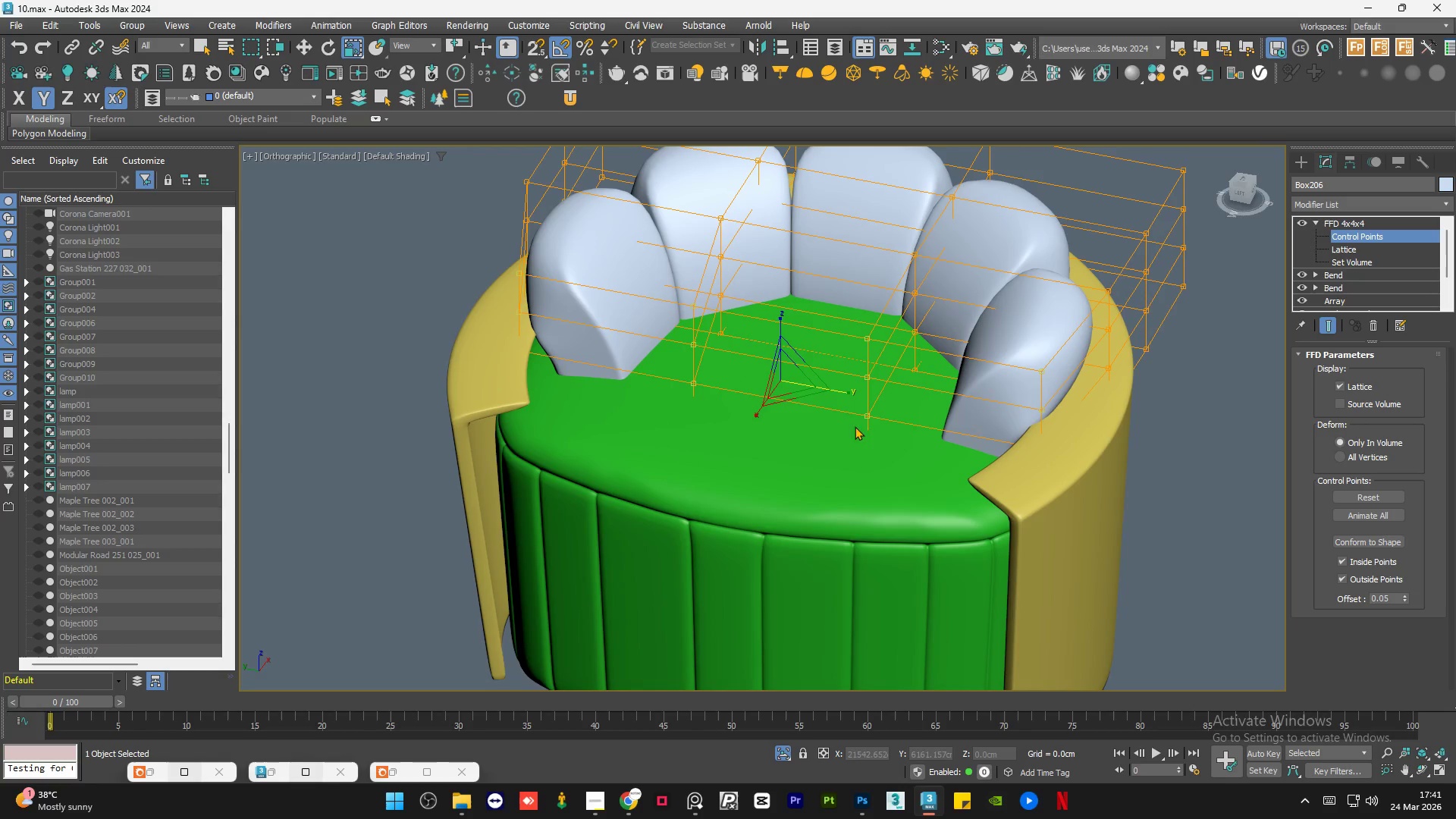 
hold_key(key=AltLeft, duration=1.51)
 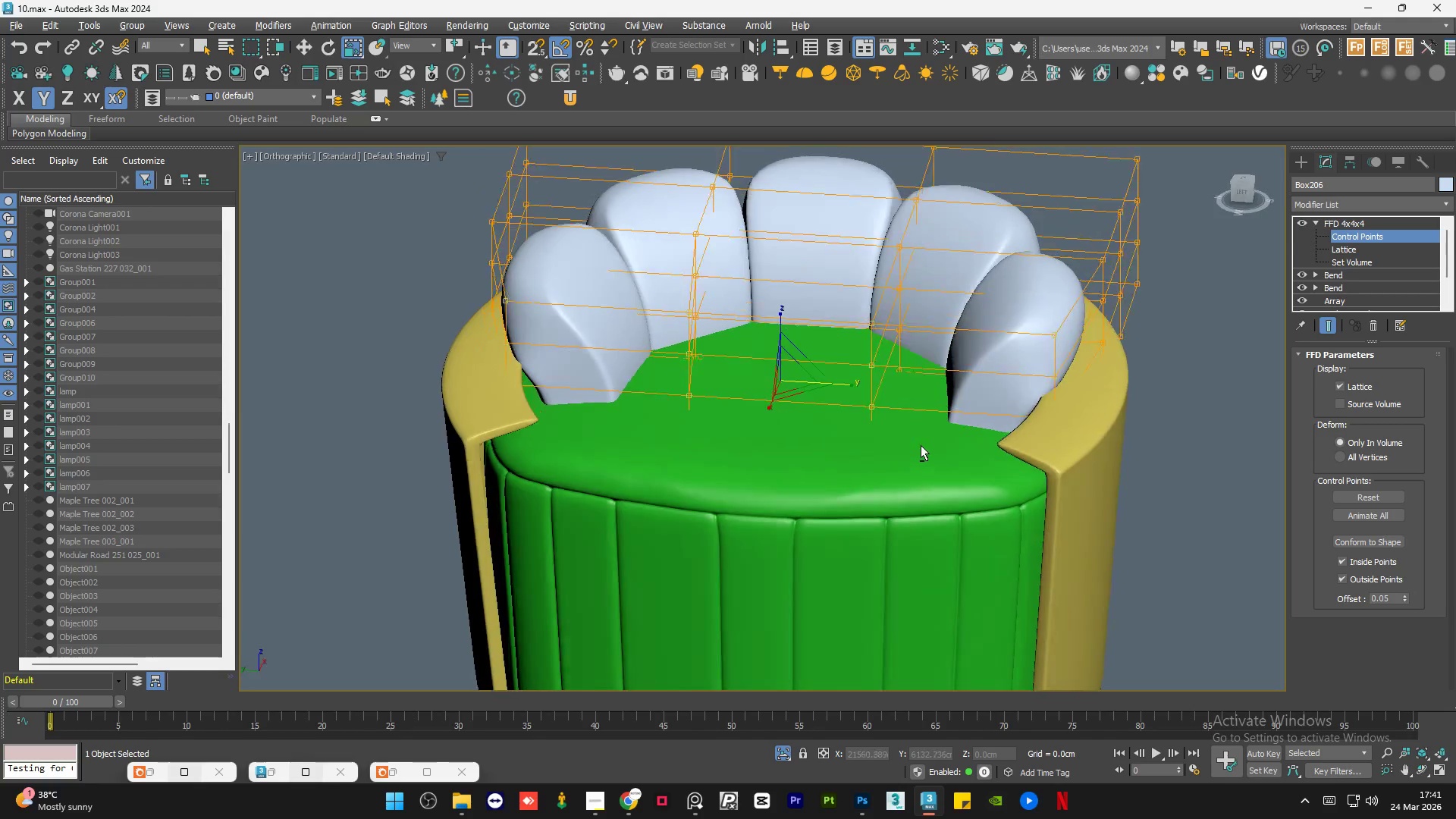 
hold_key(key=AltLeft, duration=0.62)
 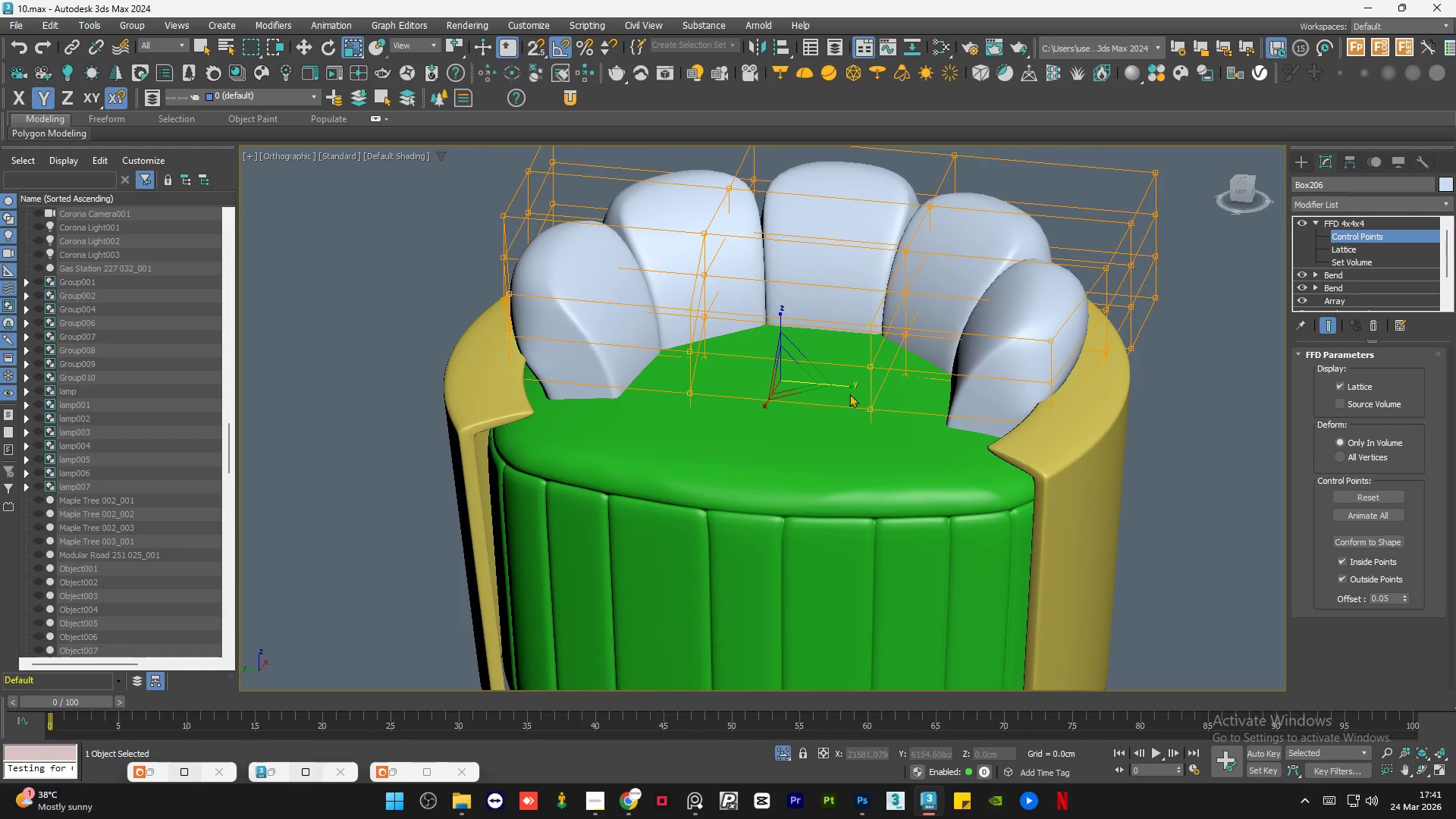 
mouse_move([838, 405])
 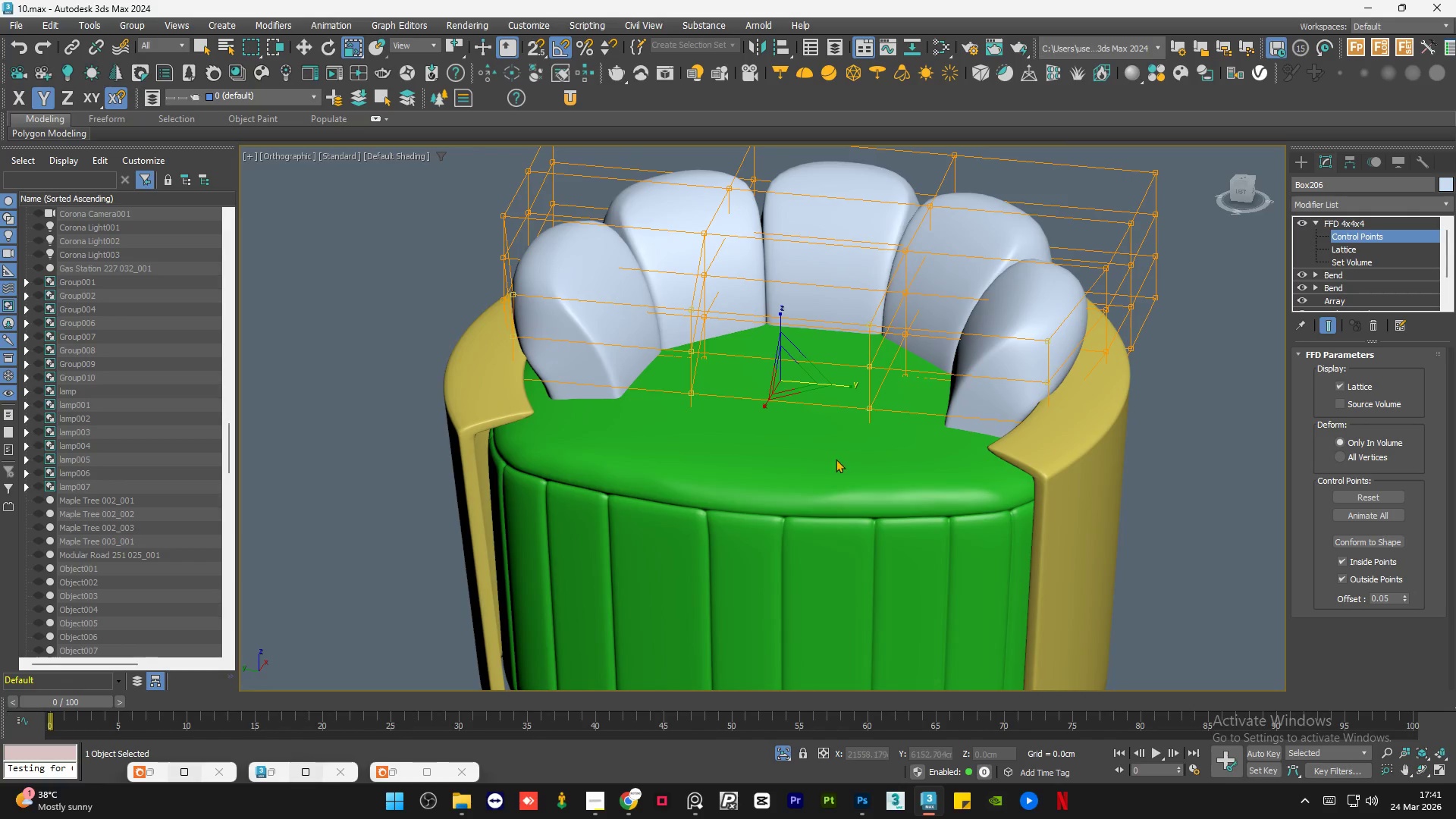 
hold_key(key=AltLeft, duration=1.34)
 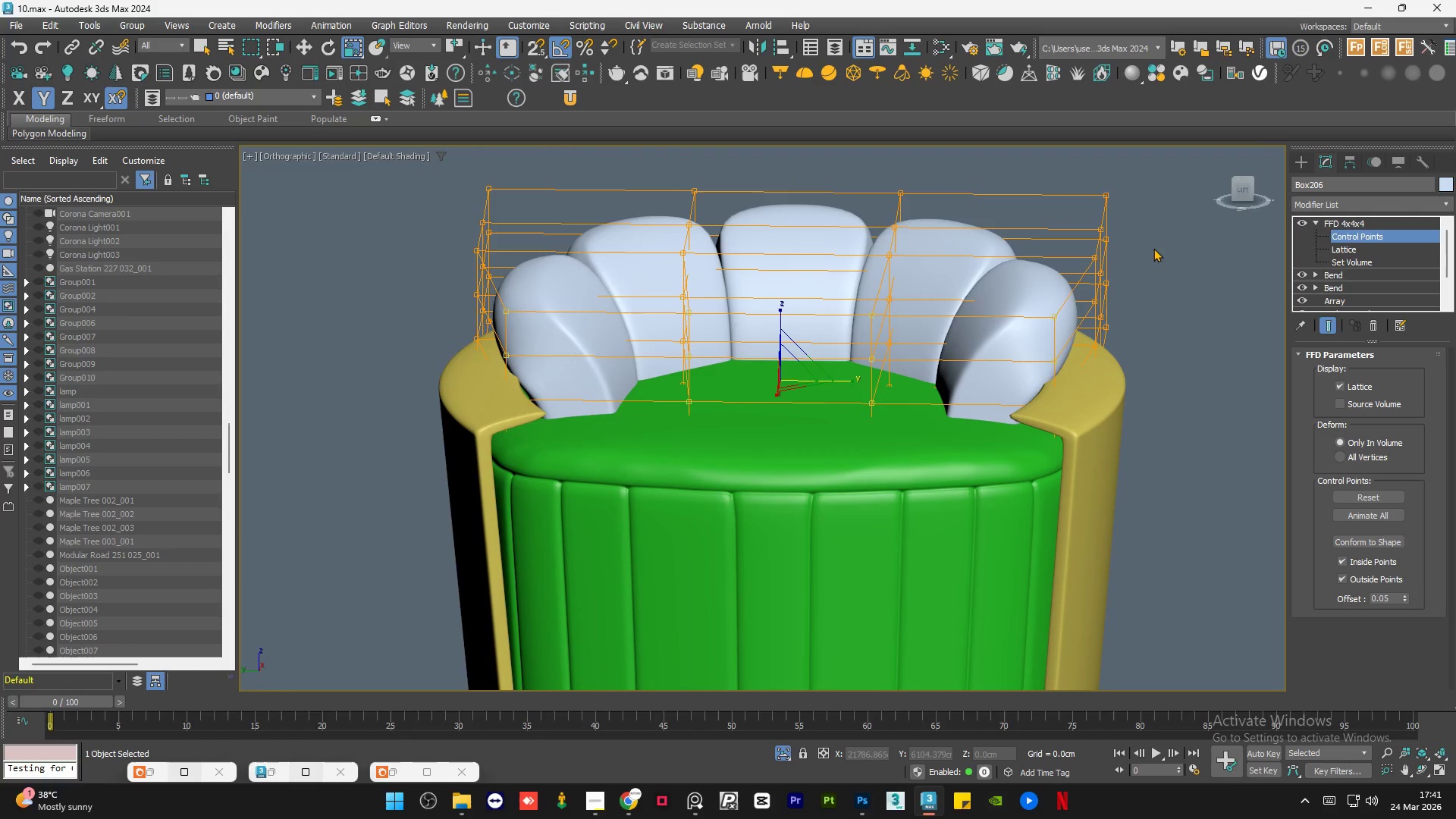 
hold_key(key=AltLeft, duration=3.98)
left_click([1239, 191])
 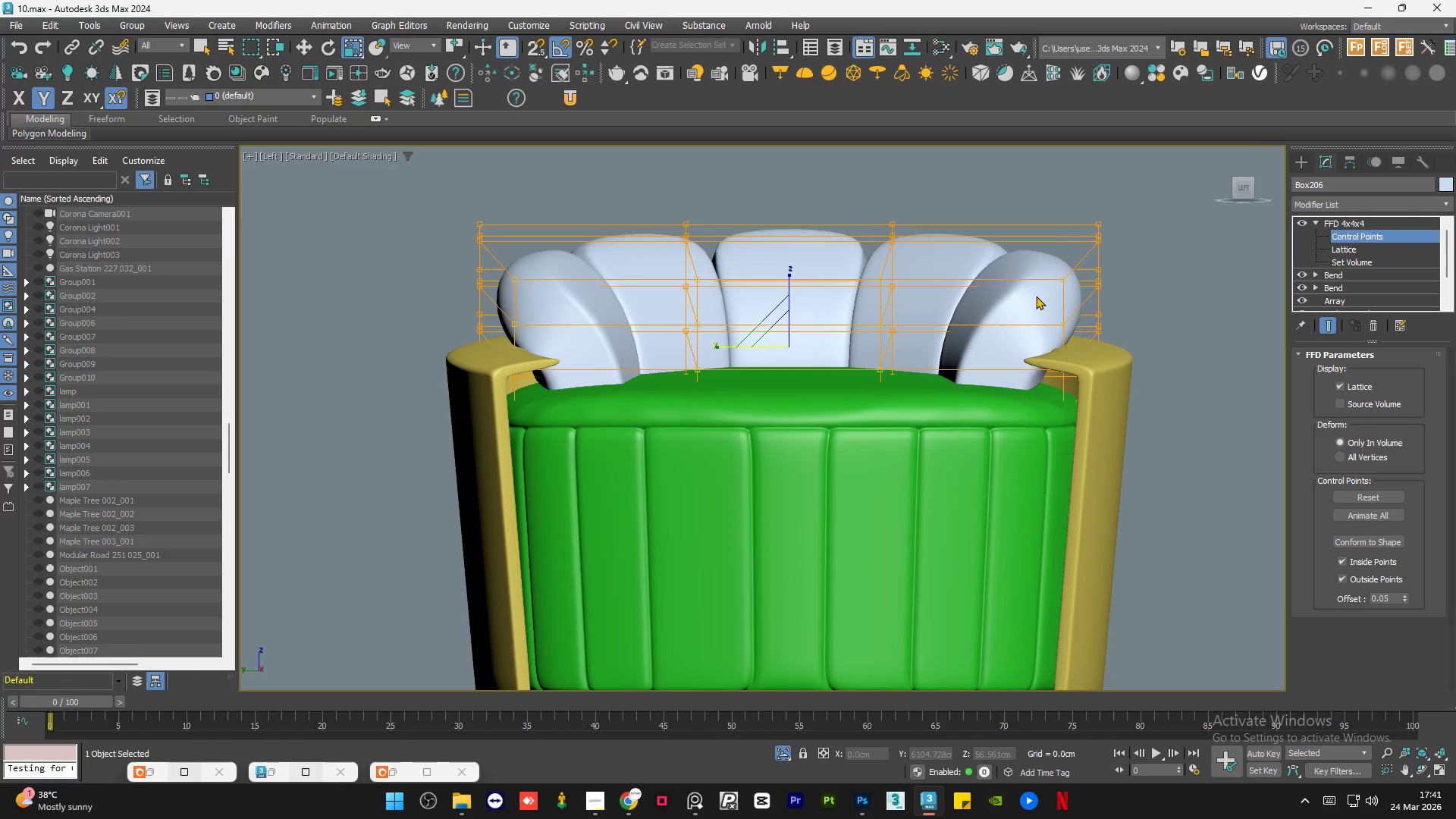 
key(F3)
 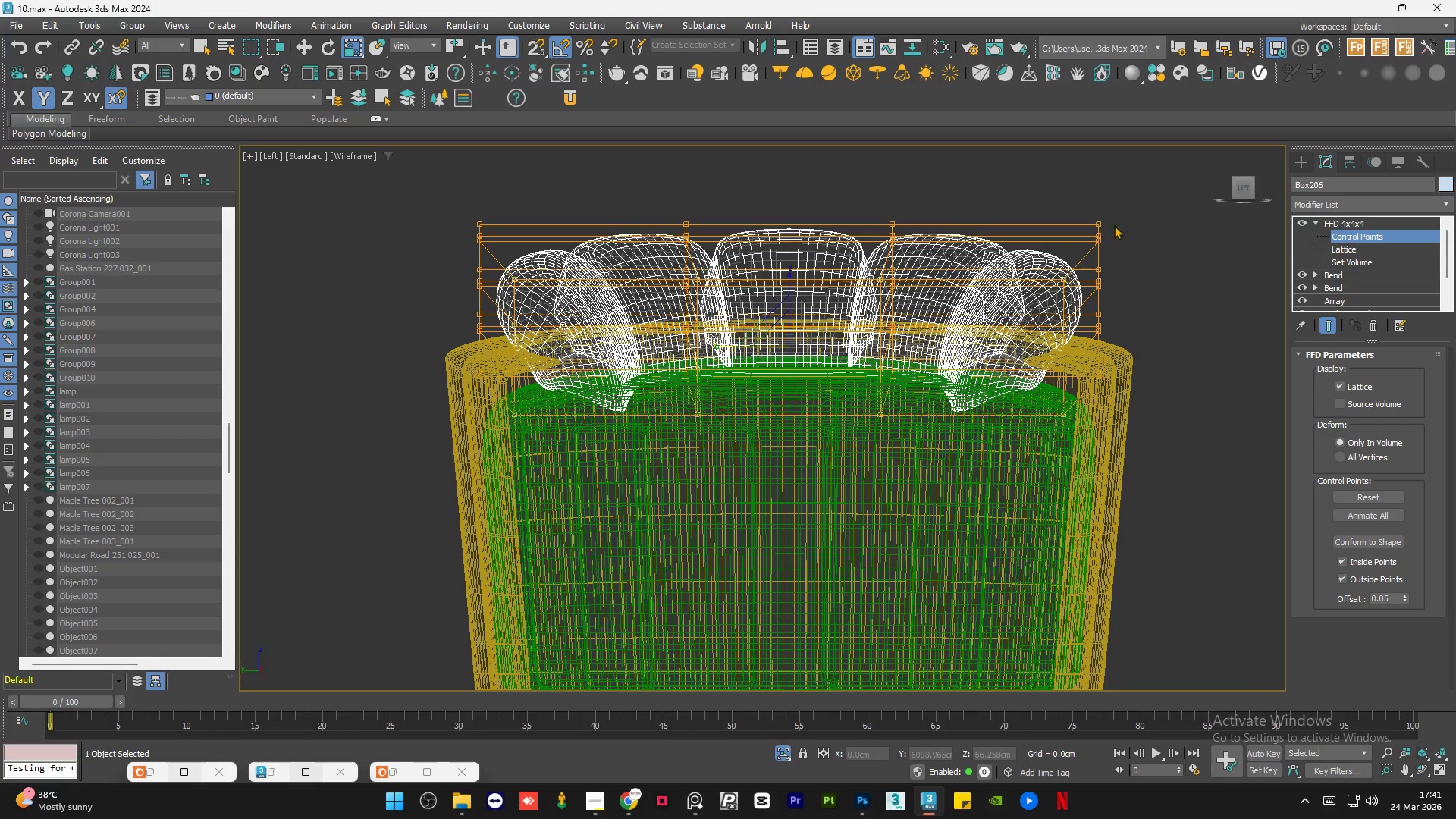 
hold_key(key=AltLeft, duration=1.5)
left_click_drag(start_coordinate=[1141, 200], to_coordinate=[448, 386])
 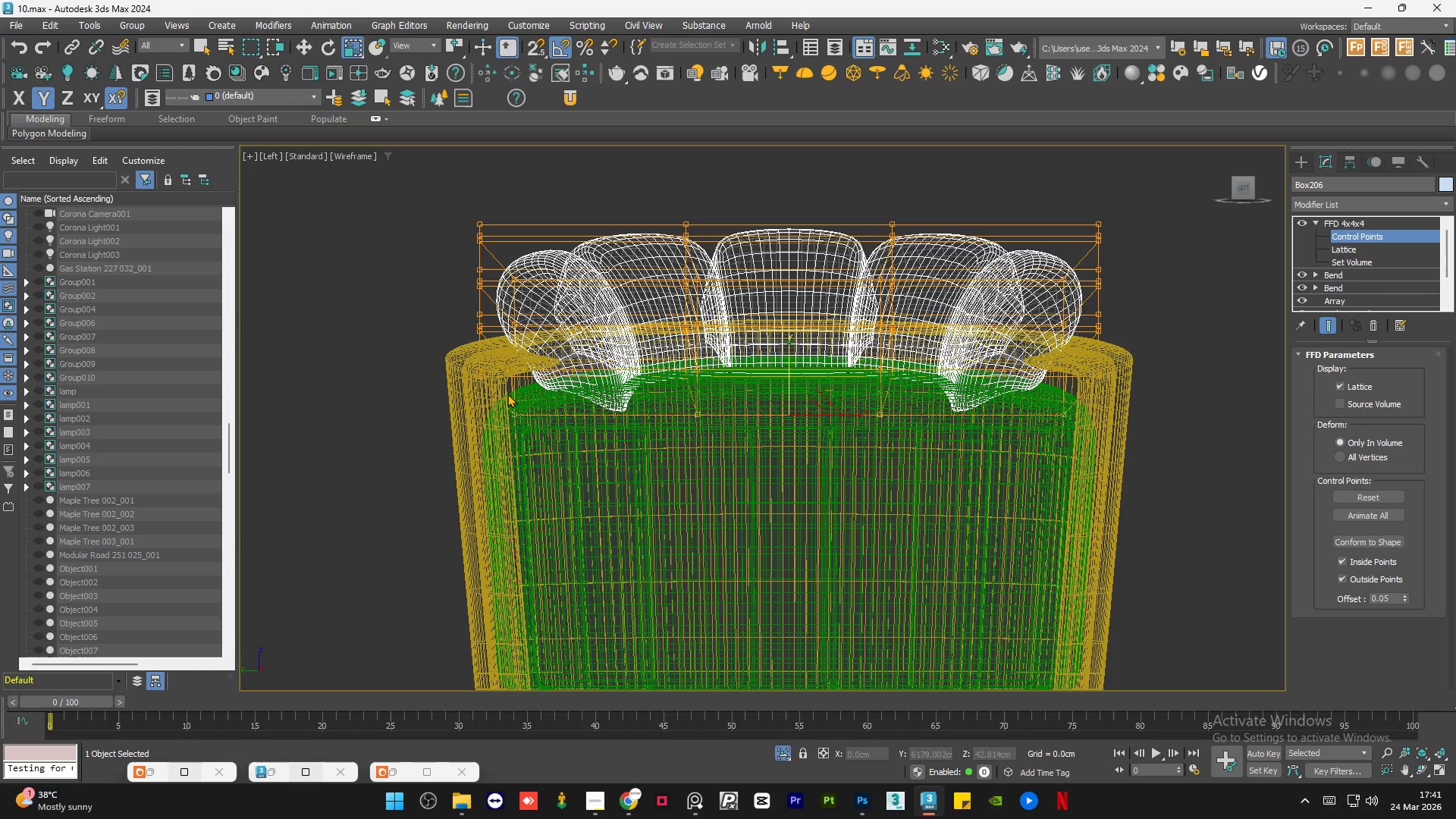 
key(Alt+AltLeft)
 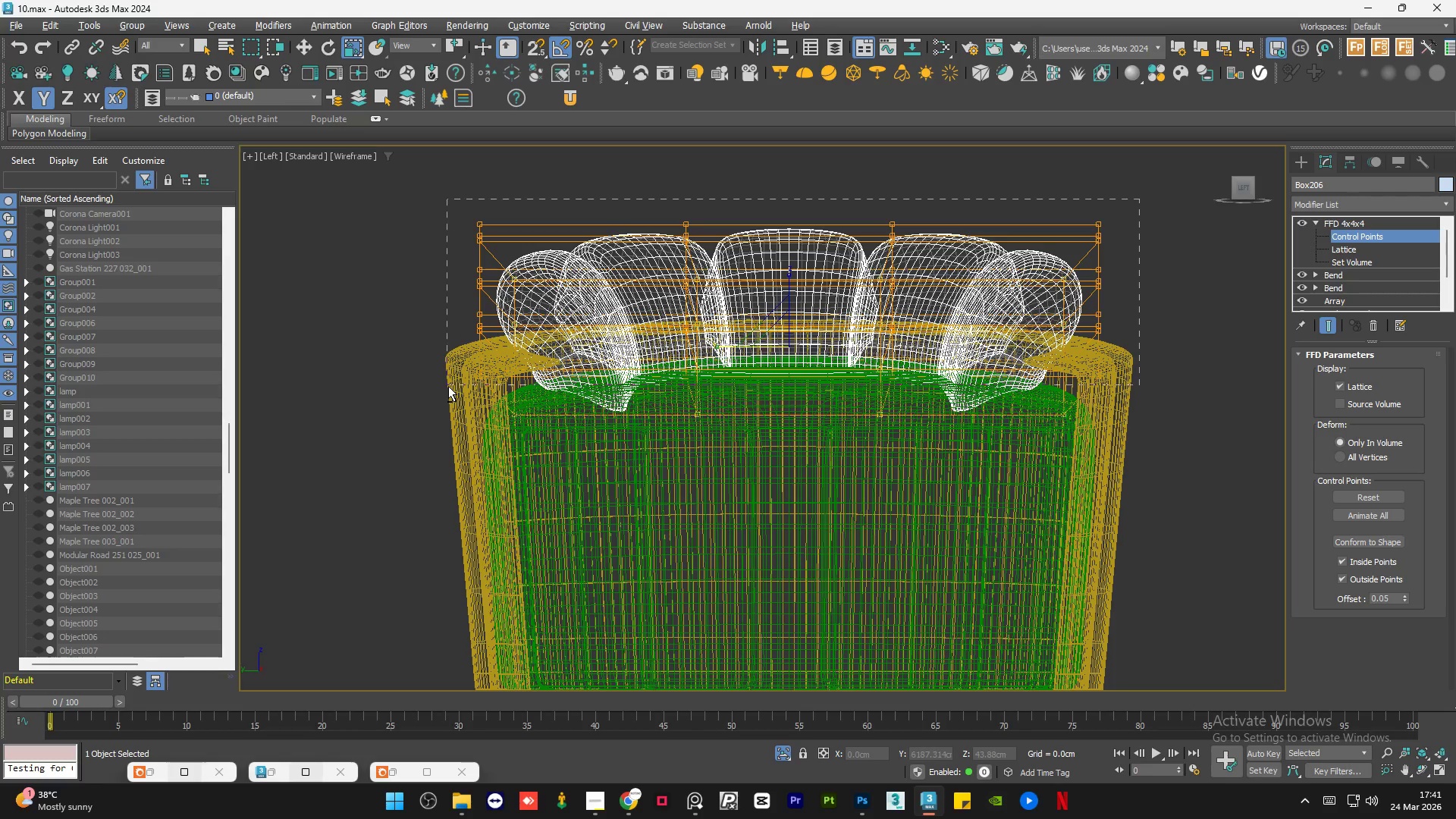 
key(Alt+AltLeft)
 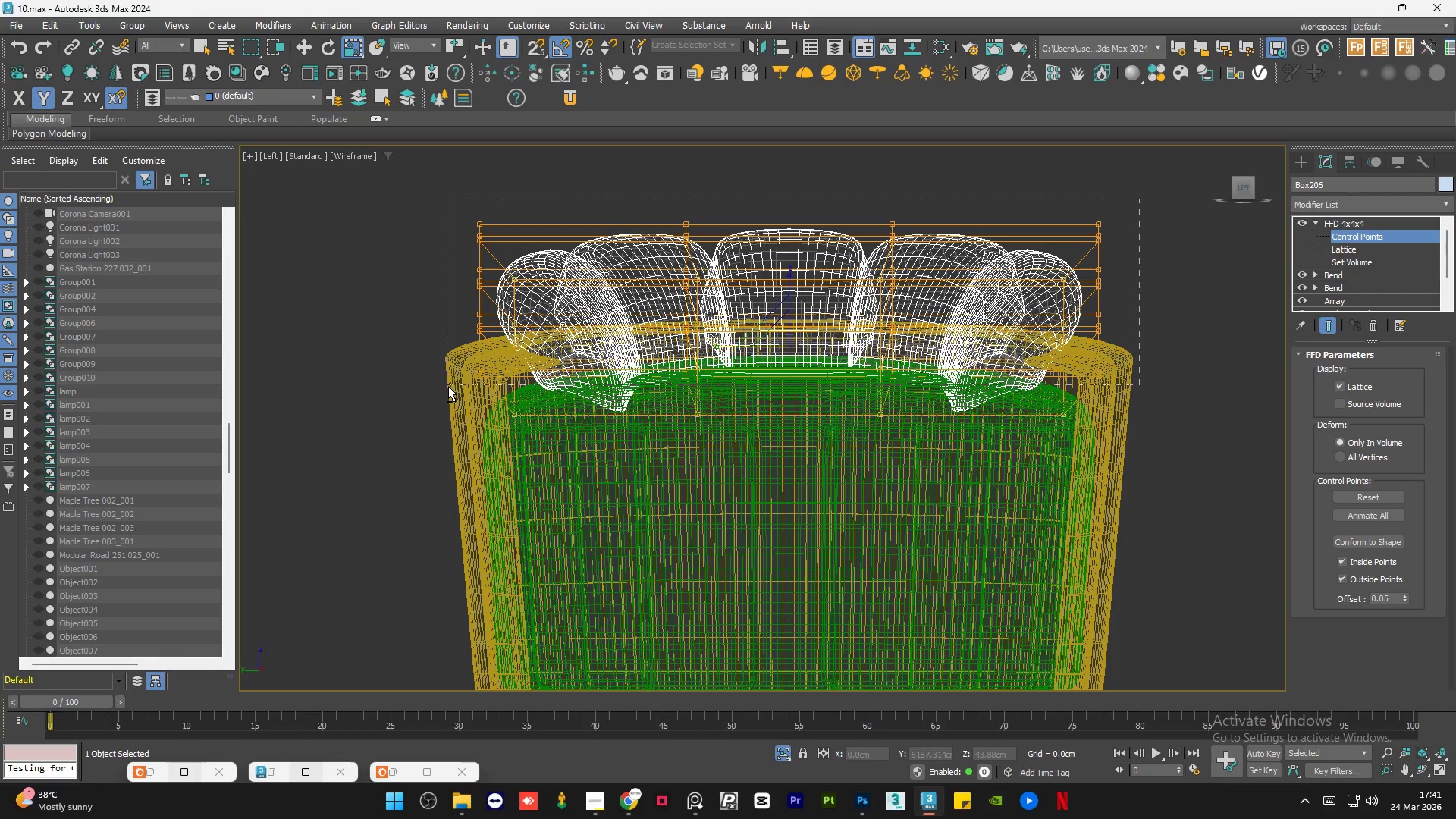 
key(Alt+AltLeft)
 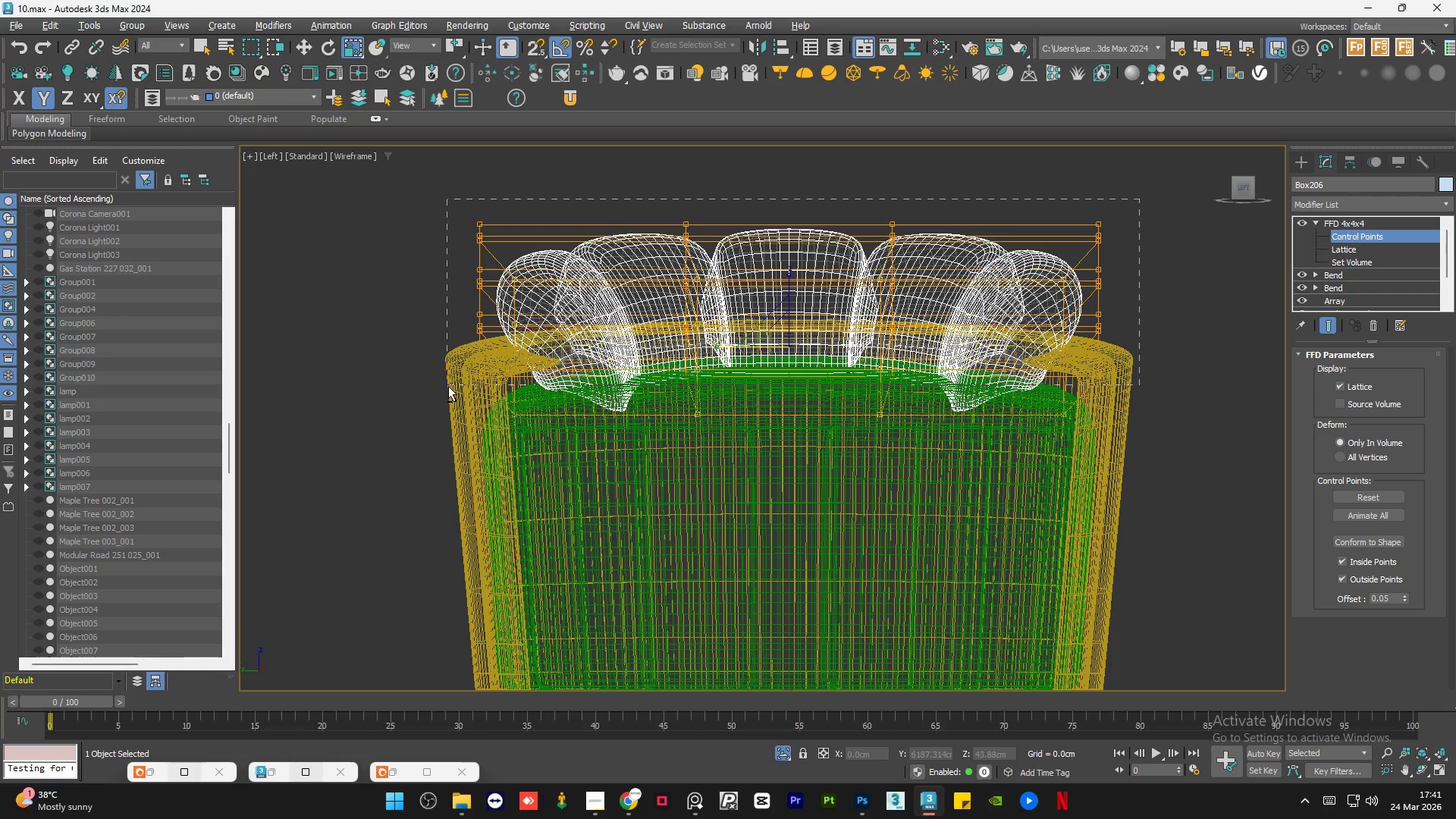 
key(Alt+AltLeft)
 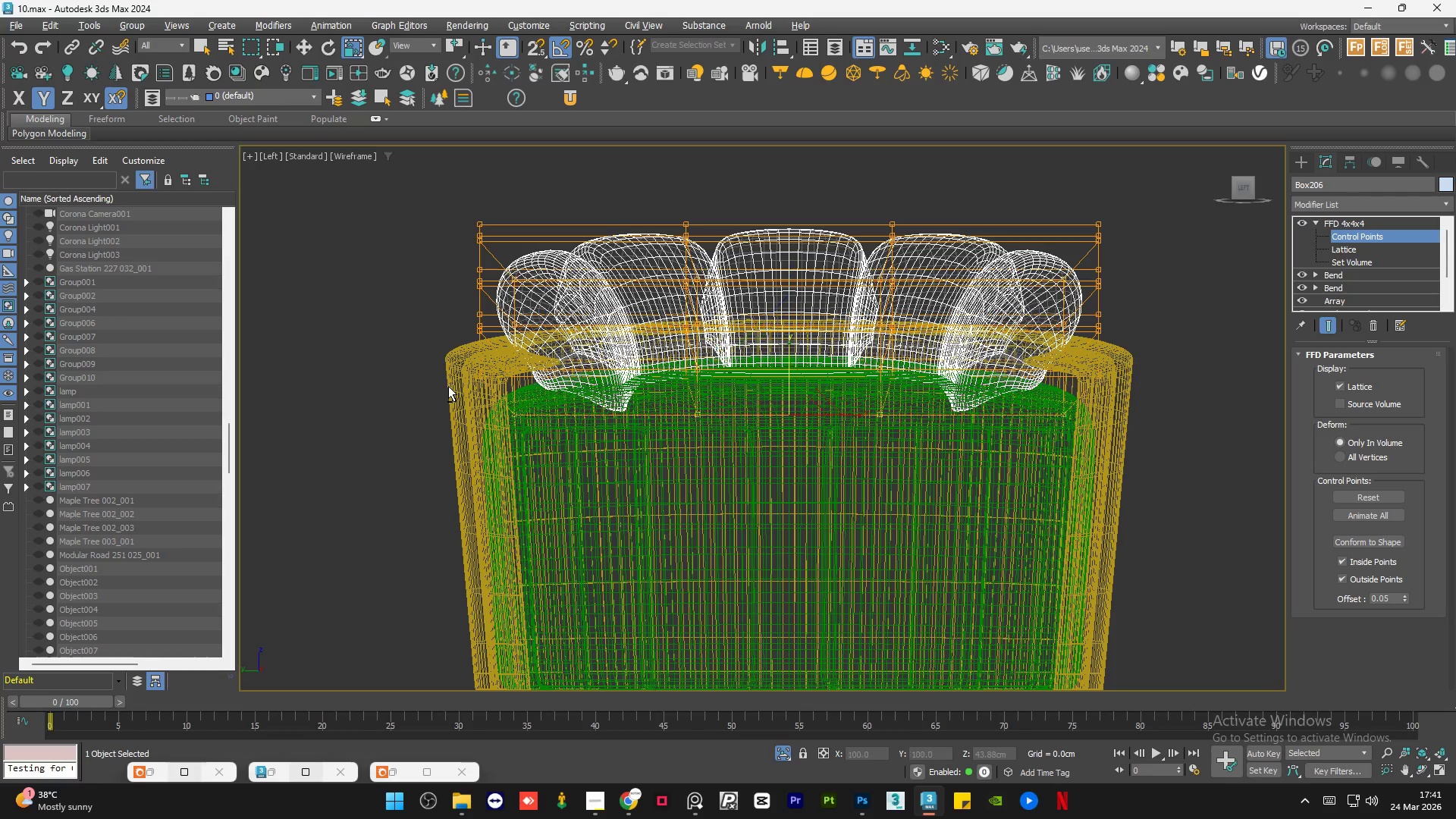 
key(Alt+AltLeft)
 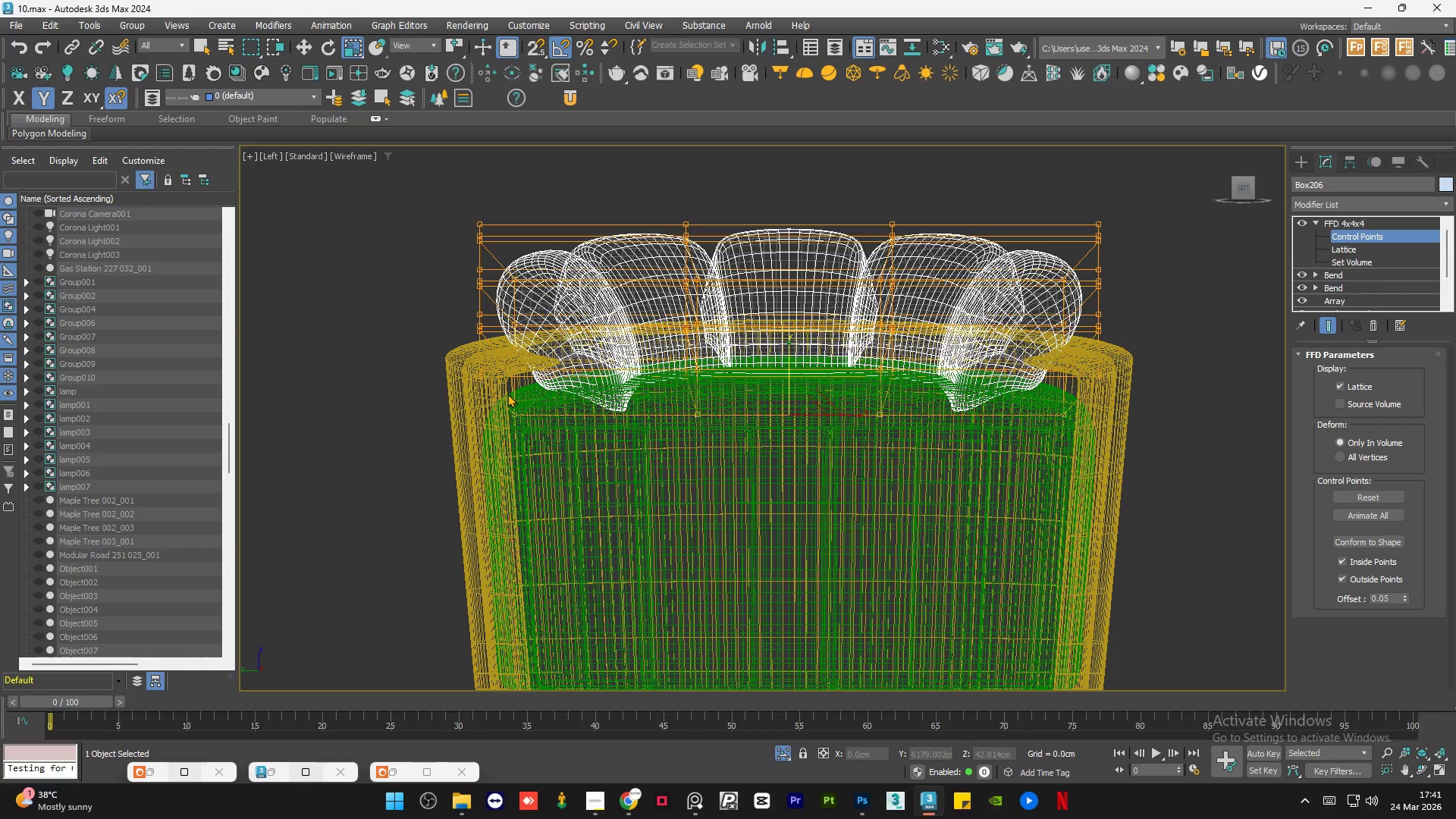 
key(F4)
 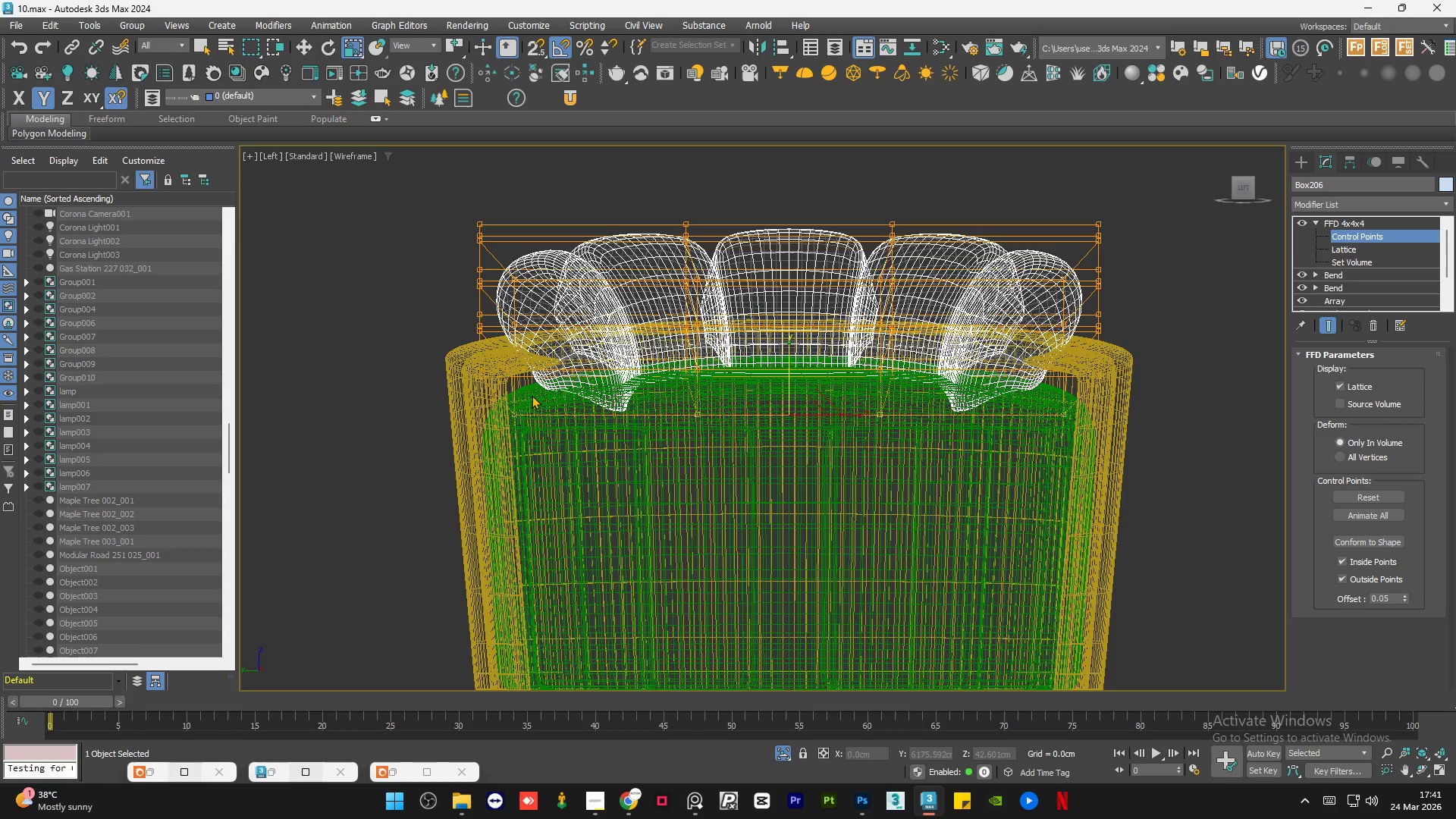 
key(F3)
 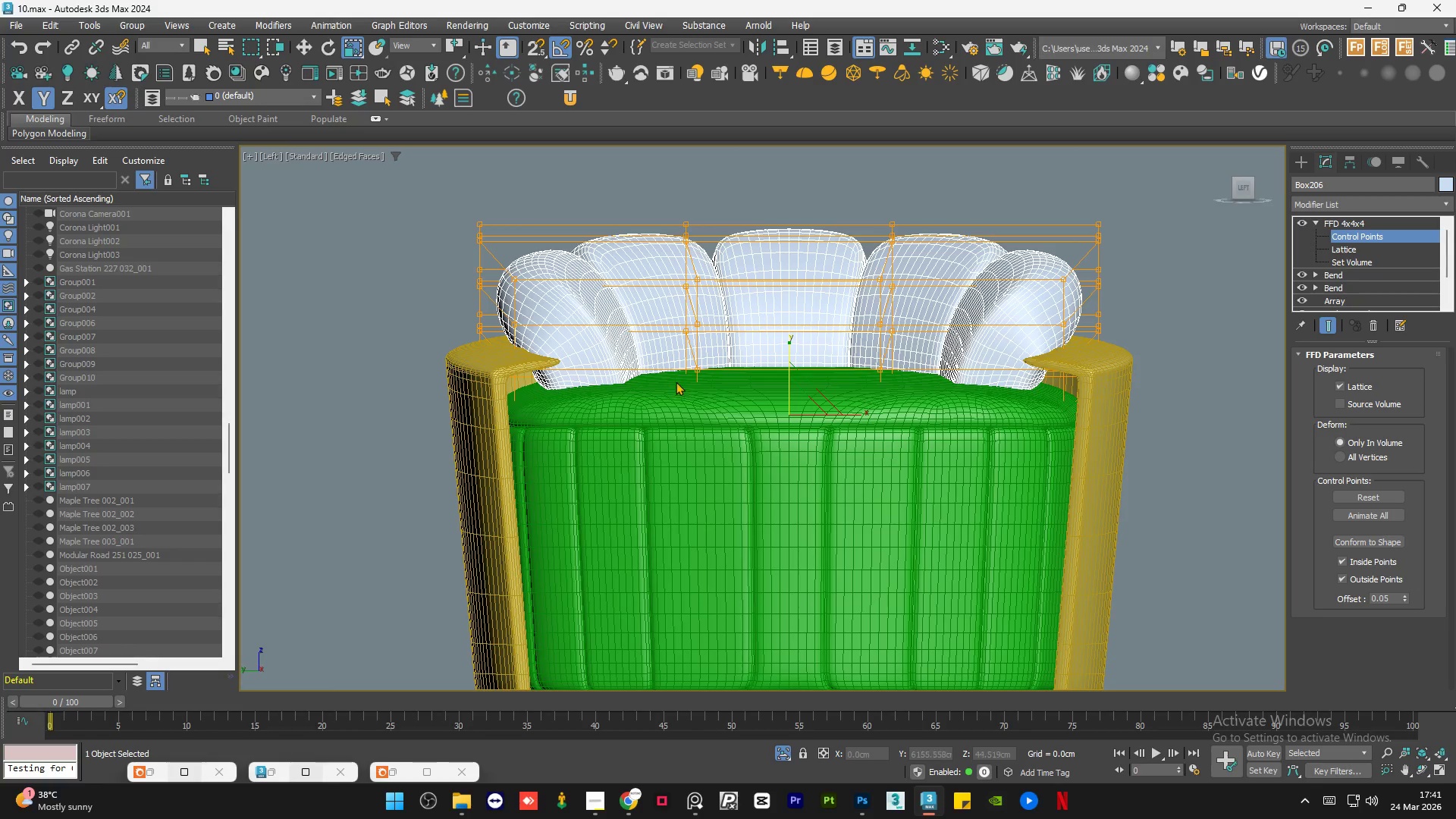 
hold_key(key=AltLeft, duration=0.72)
 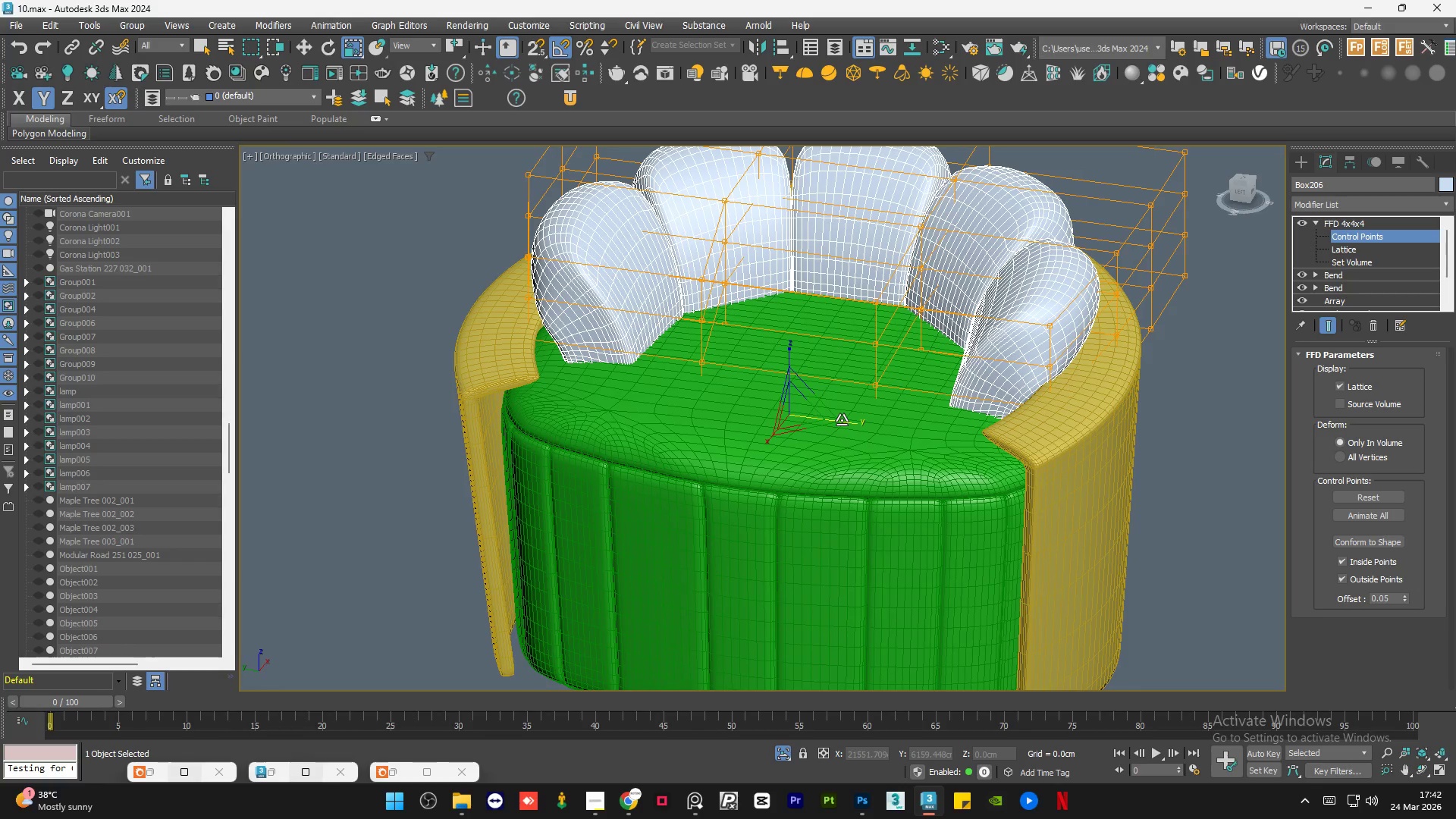 
left_click_drag(start_coordinate=[842, 420], to_coordinate=[855, 420])
 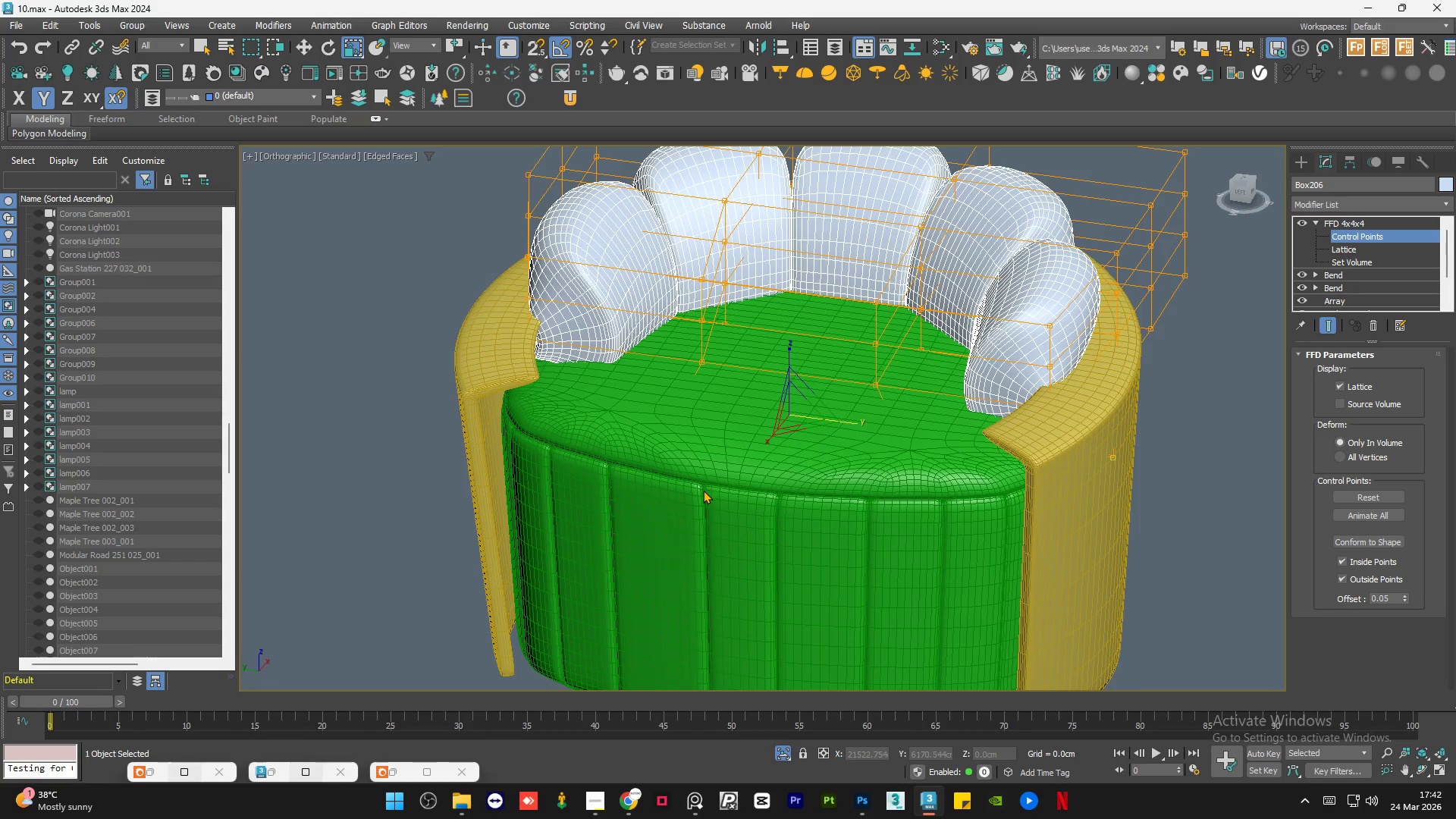 
key(F4)
 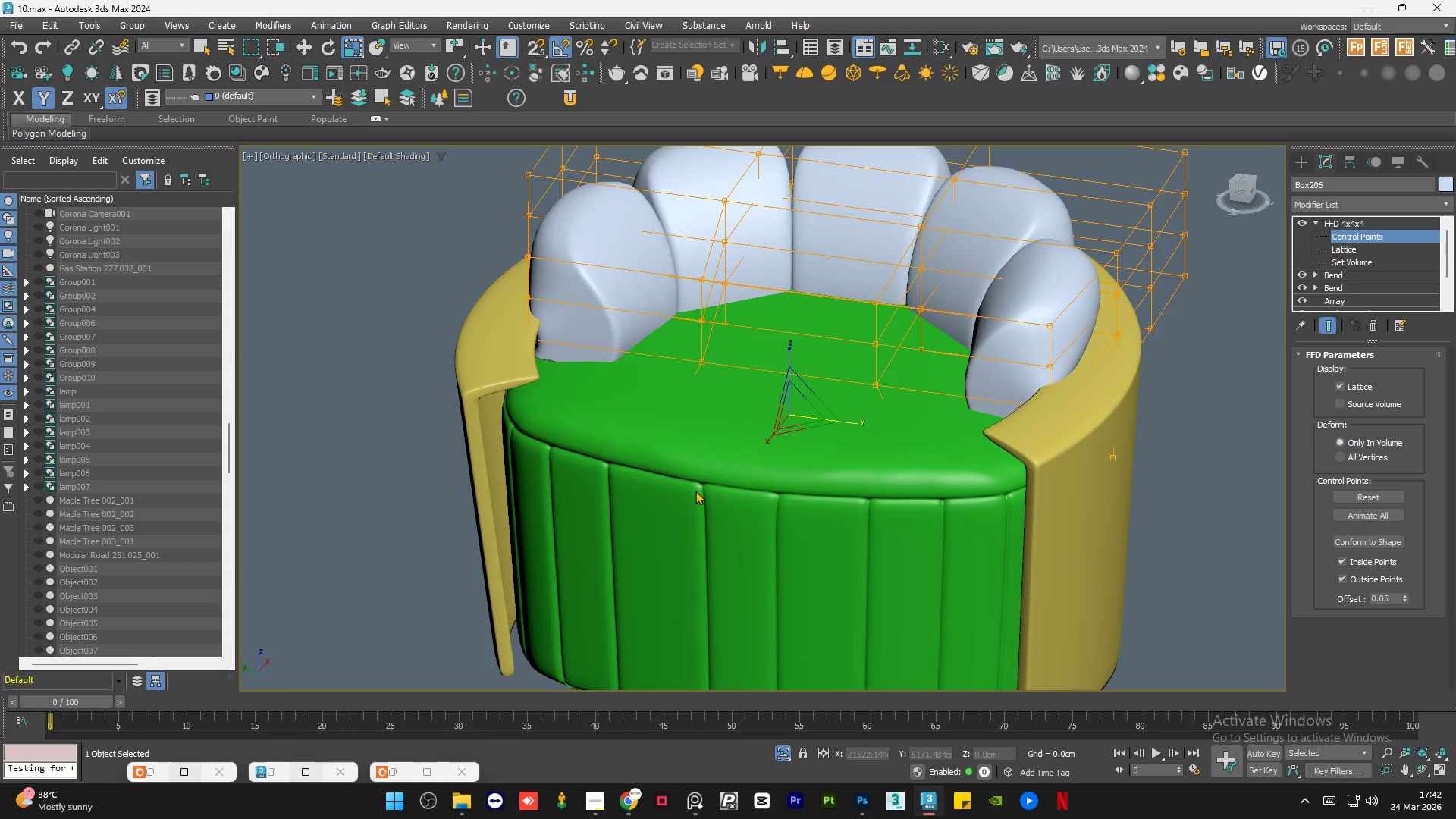 
key(Control+Z)
 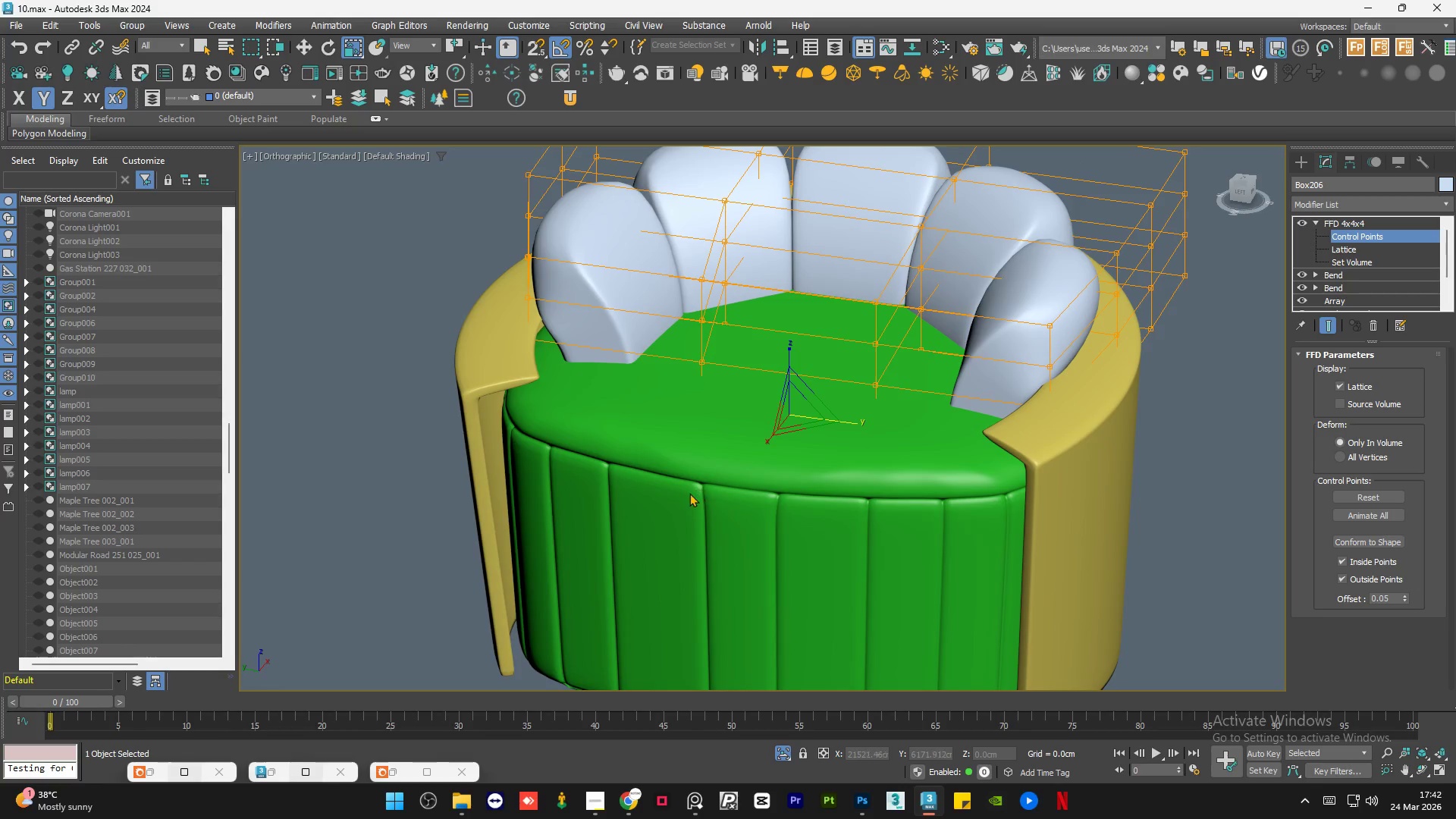 
hold_key(key=AltLeft, duration=0.97)
 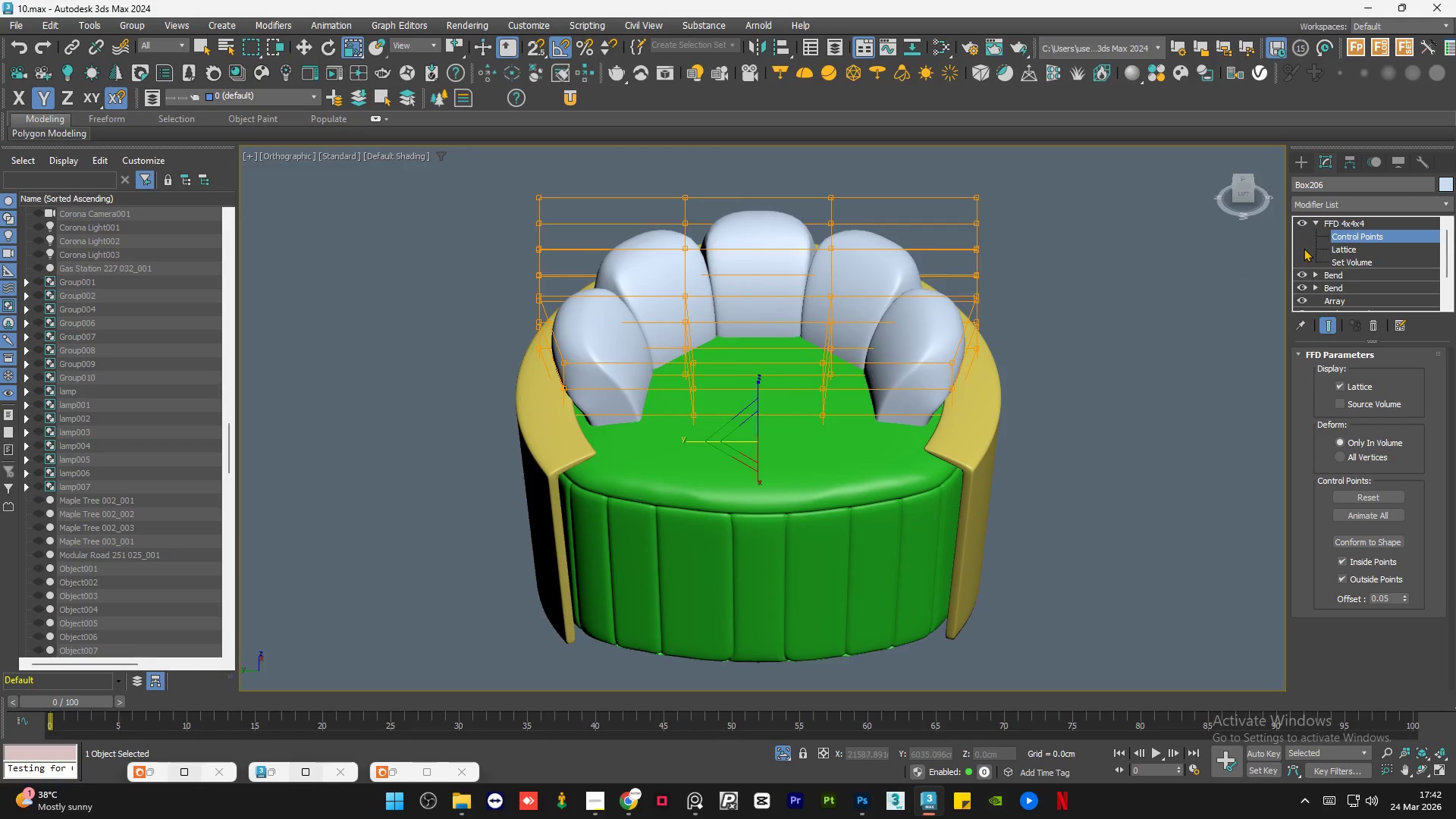 
scroll: coordinate [682, 503], scroll_direction: down, amount: 1.0
 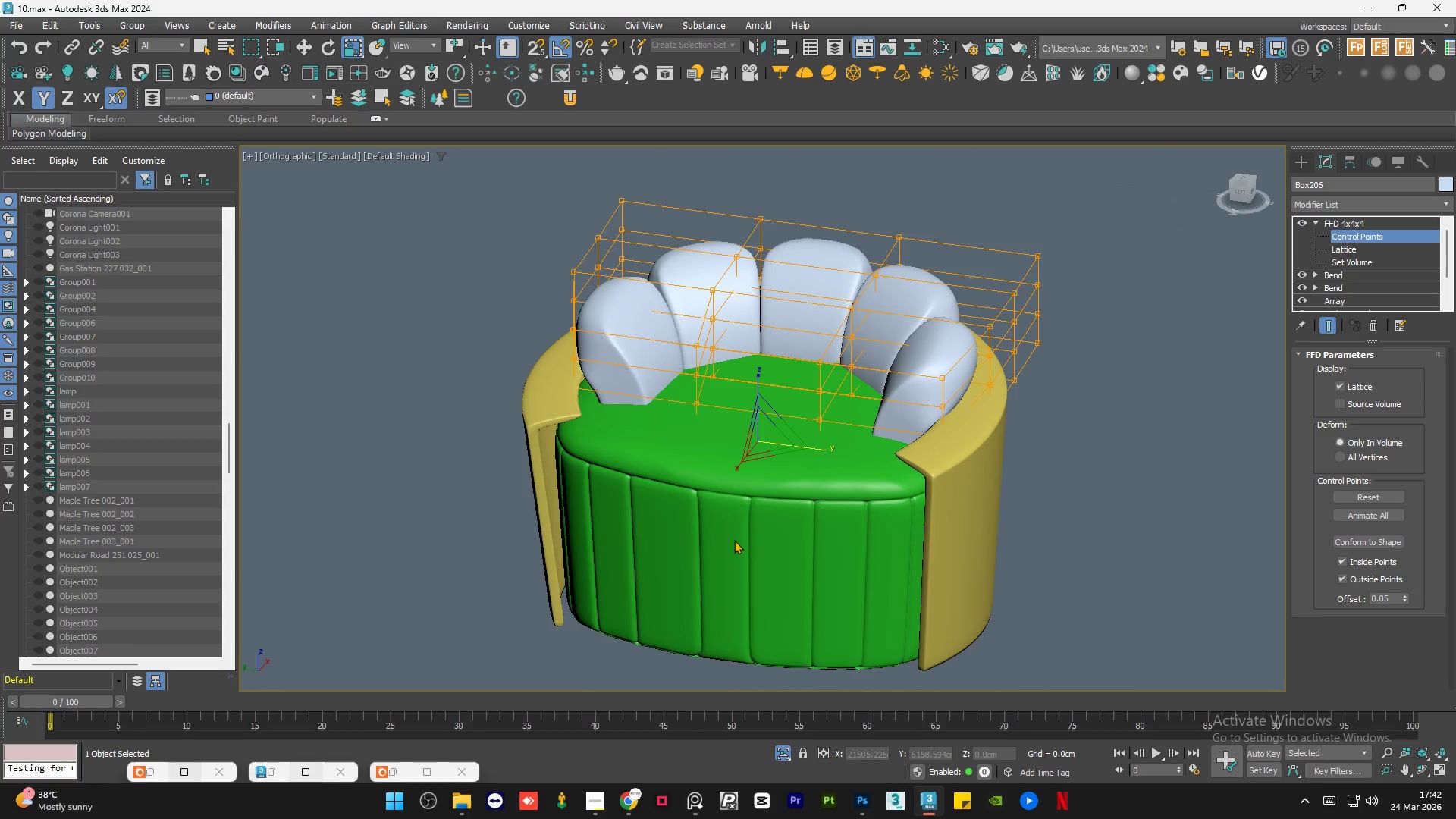 
hold_key(key=AltLeft, duration=2.64)
left_click([1338, 220])
 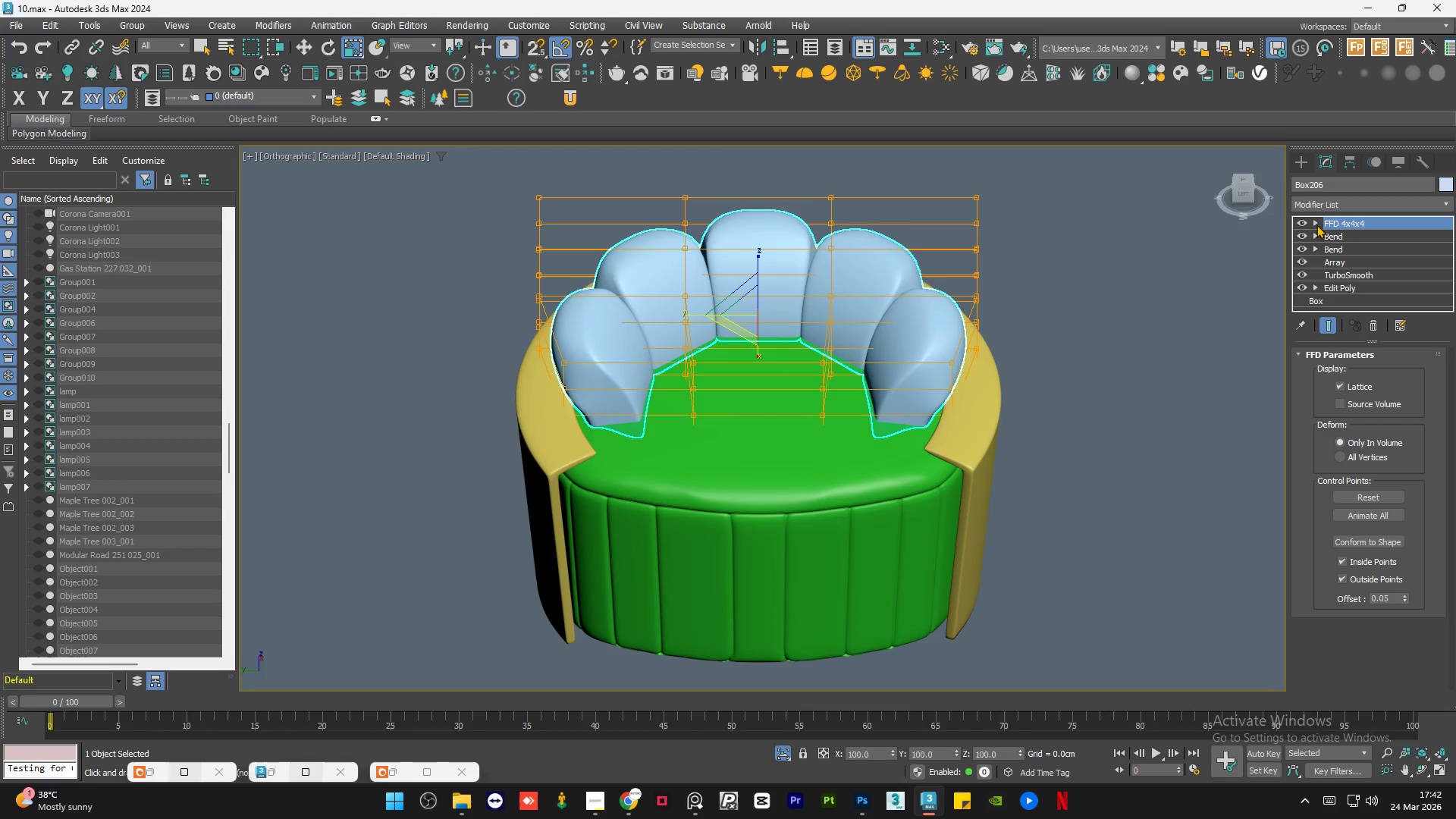 
double_click([1138, 406])
 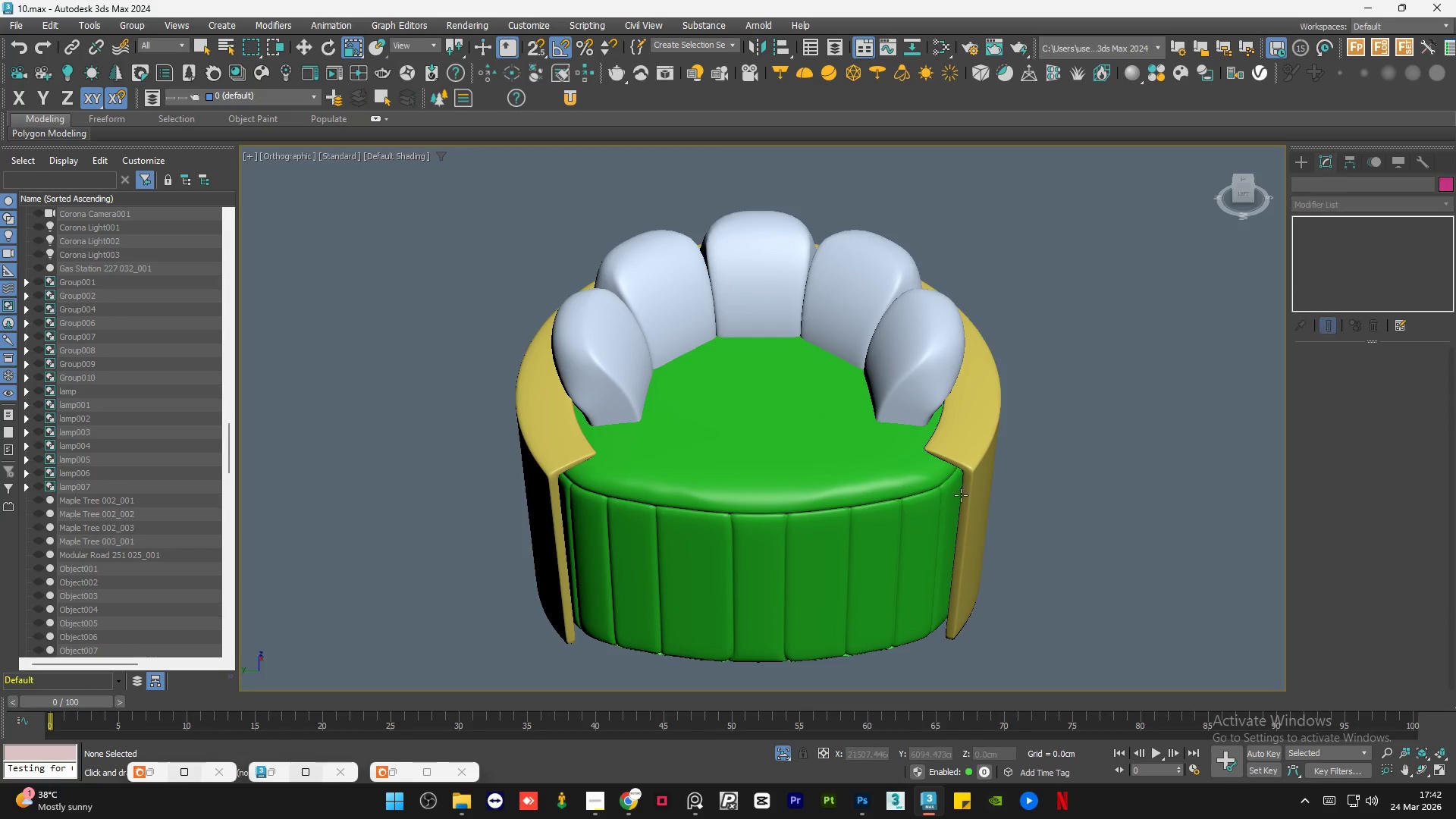 
hold_key(key=AltLeft, duration=1.5)
 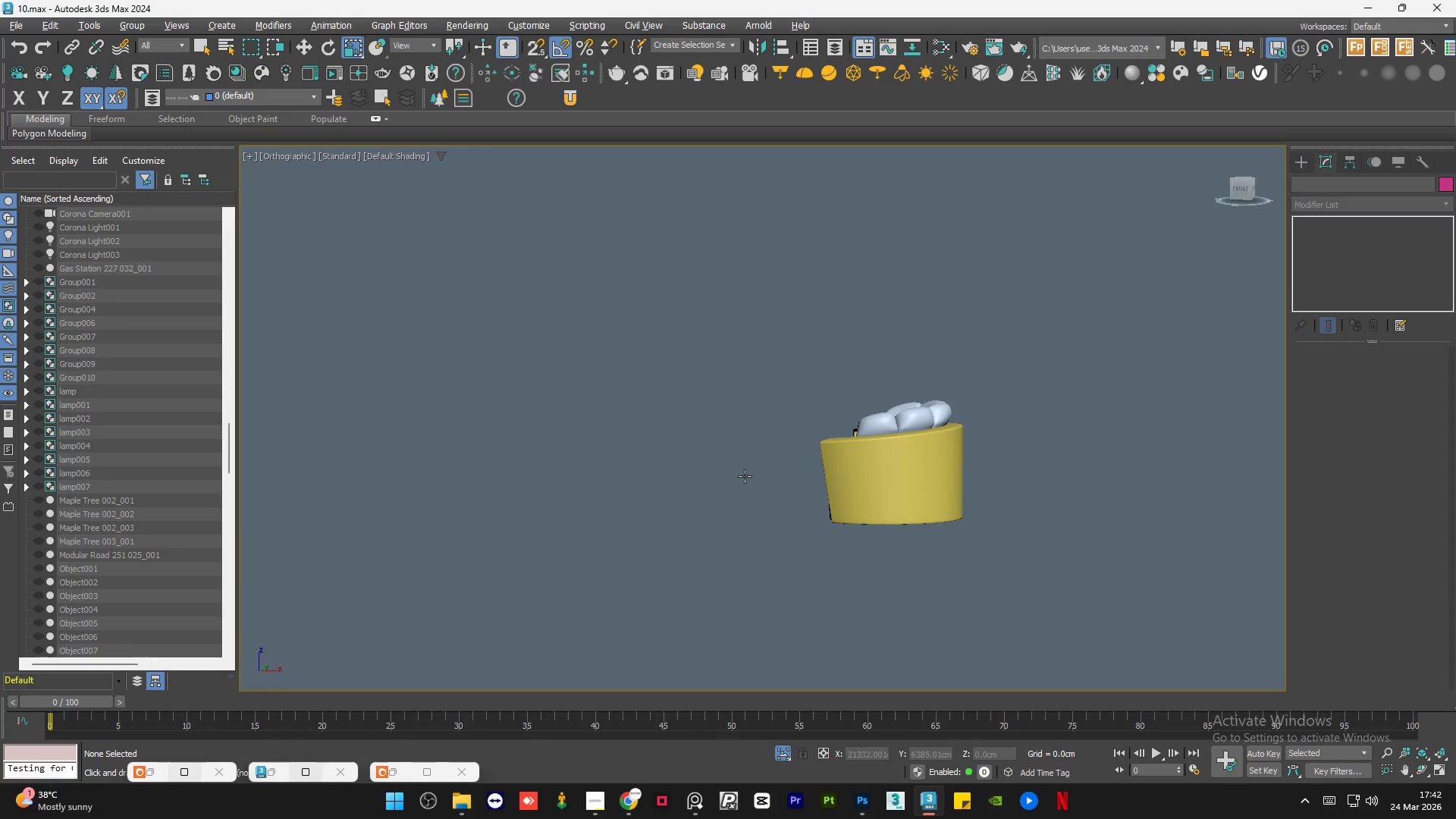 
scroll: coordinate [900, 521], scroll_direction: down, amount: 3.0
 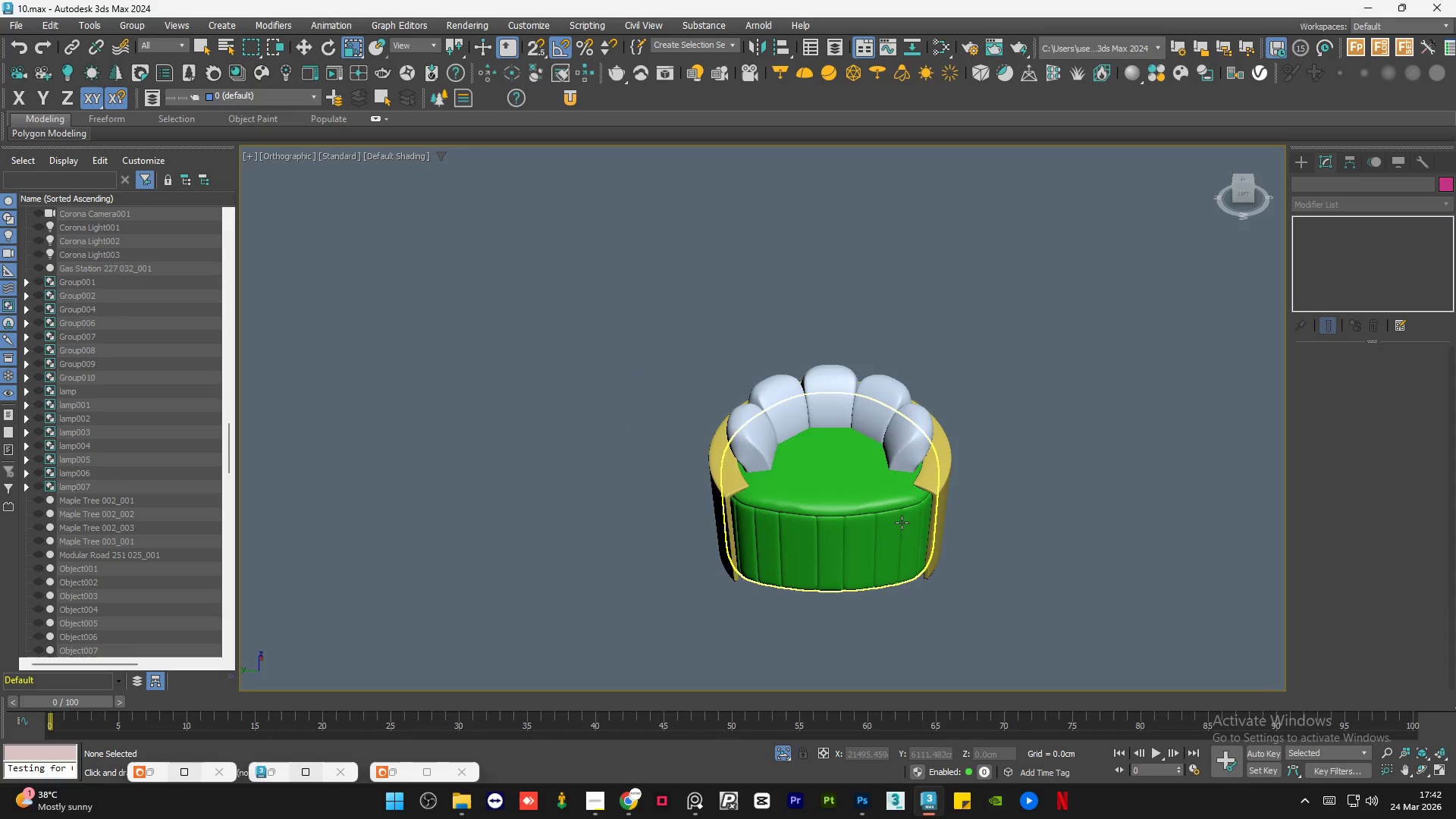 
hold_key(key=AltLeft, duration=0.97)
 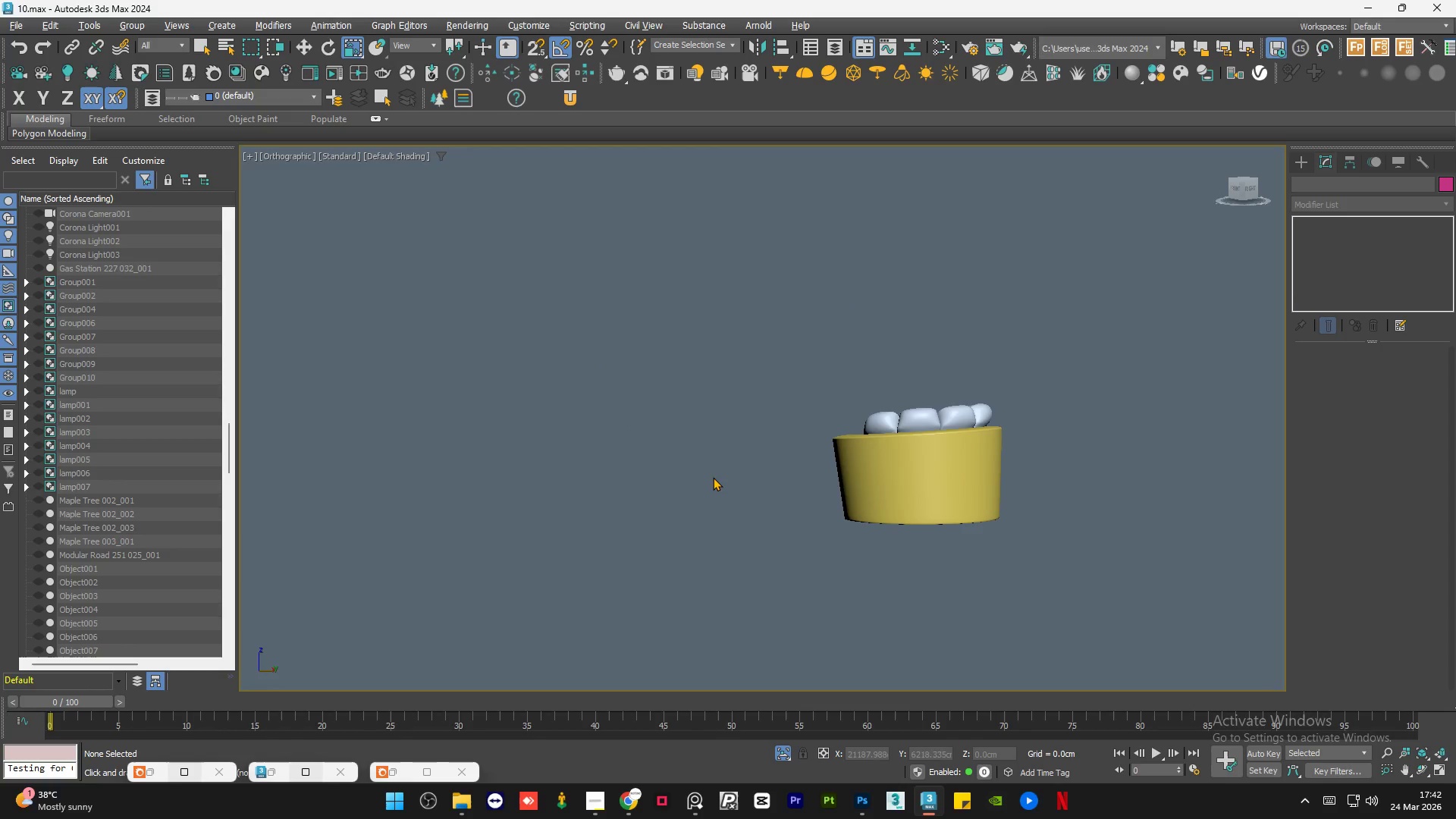 
hold_key(key=AltLeft, duration=0.92)
 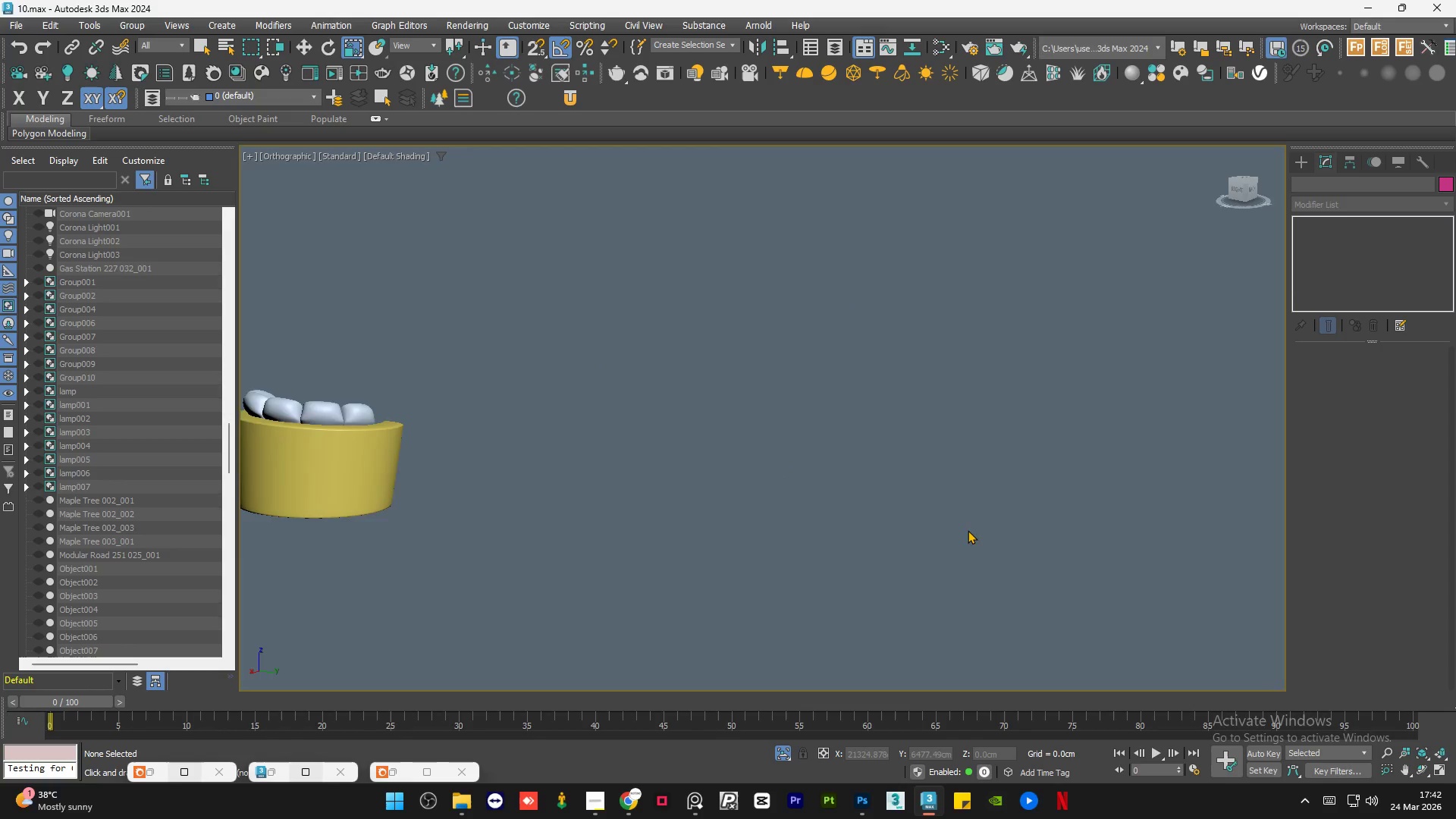 
hold_key(key=AltLeft, duration=1.25)
 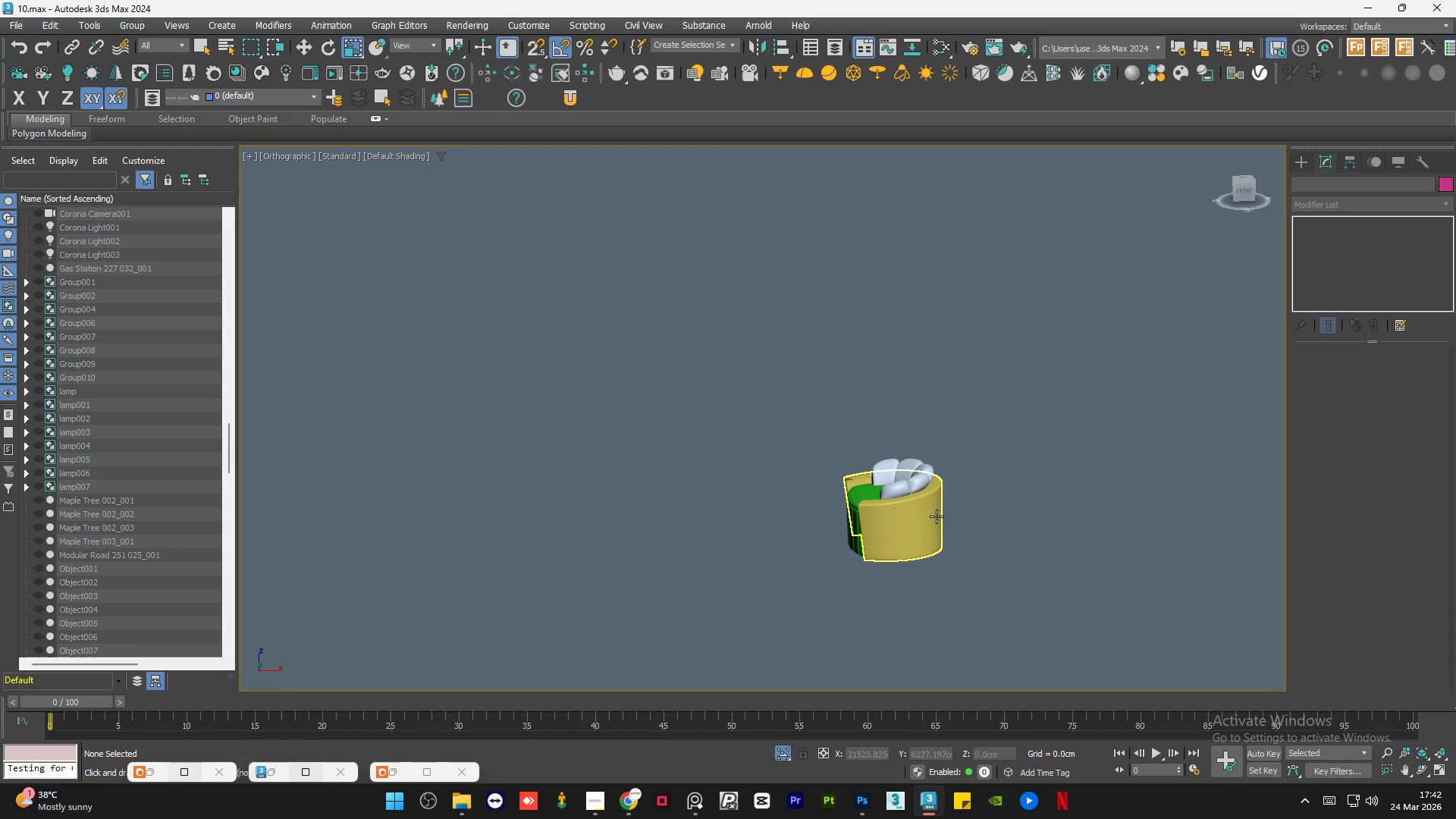 
scroll: coordinate [968, 531], scroll_direction: down, amount: 1.0
 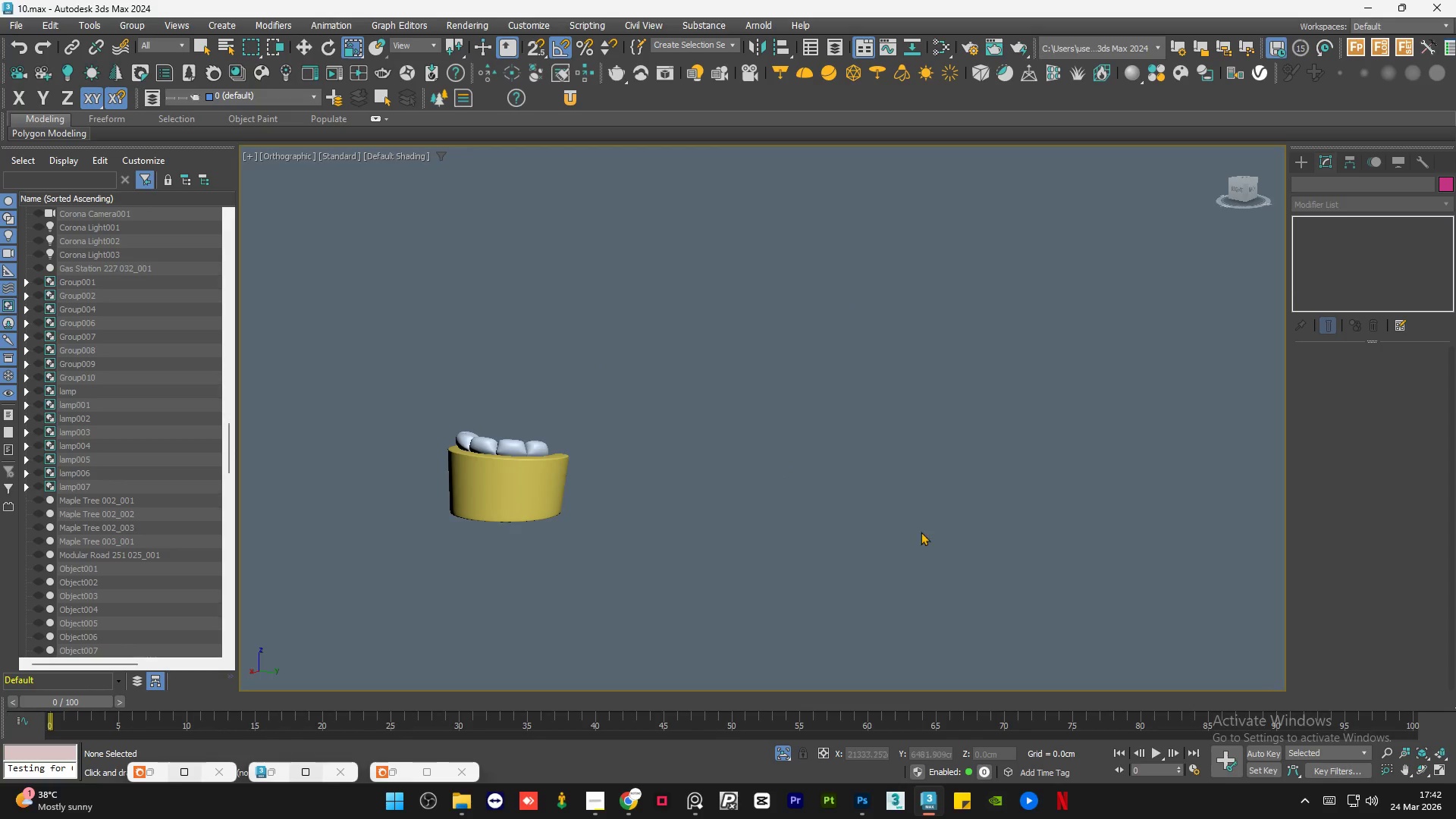 
hold_key(key=AltLeft, duration=1.09)
 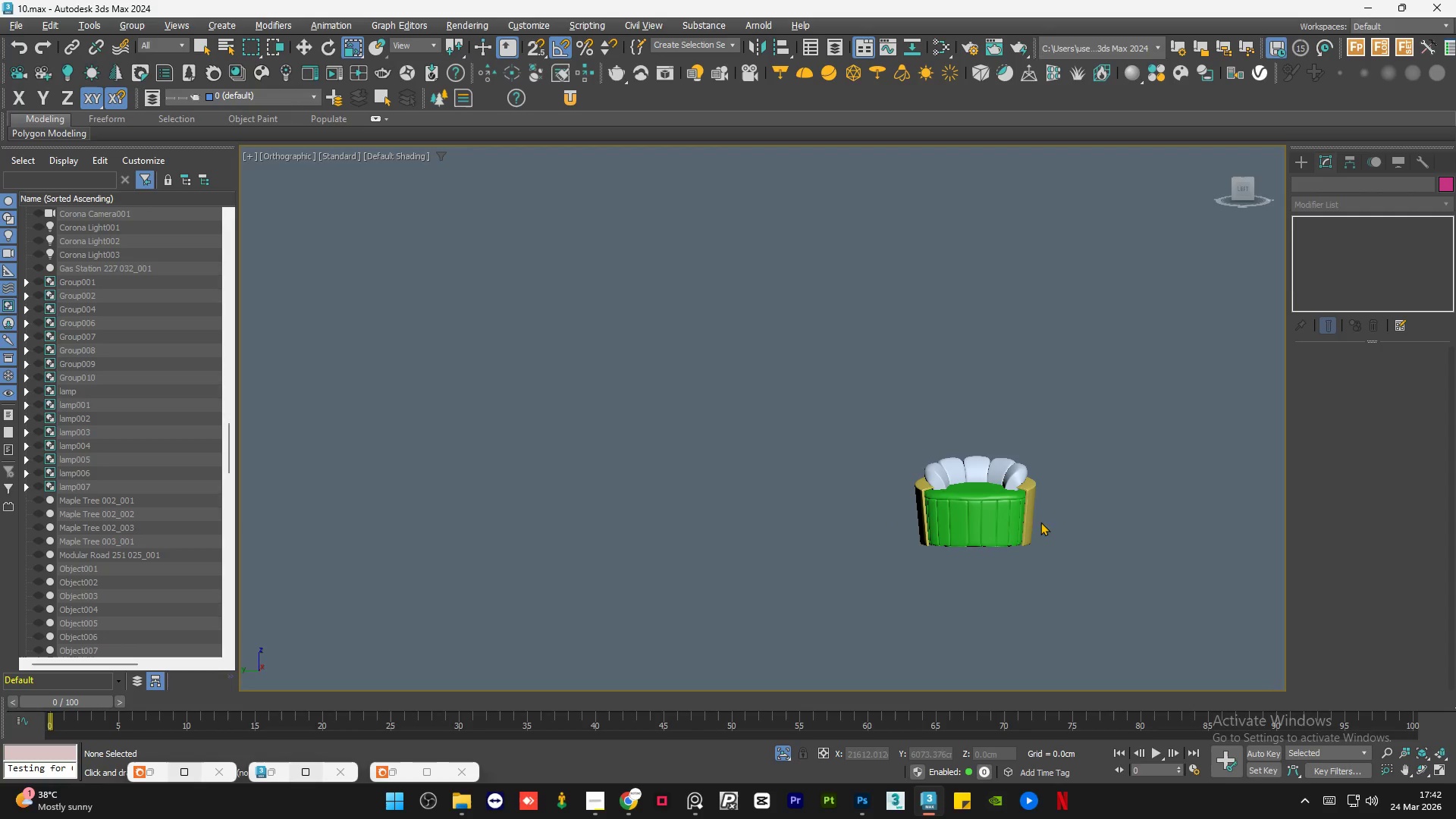 
hold_key(key=AltLeft, duration=1.2)
 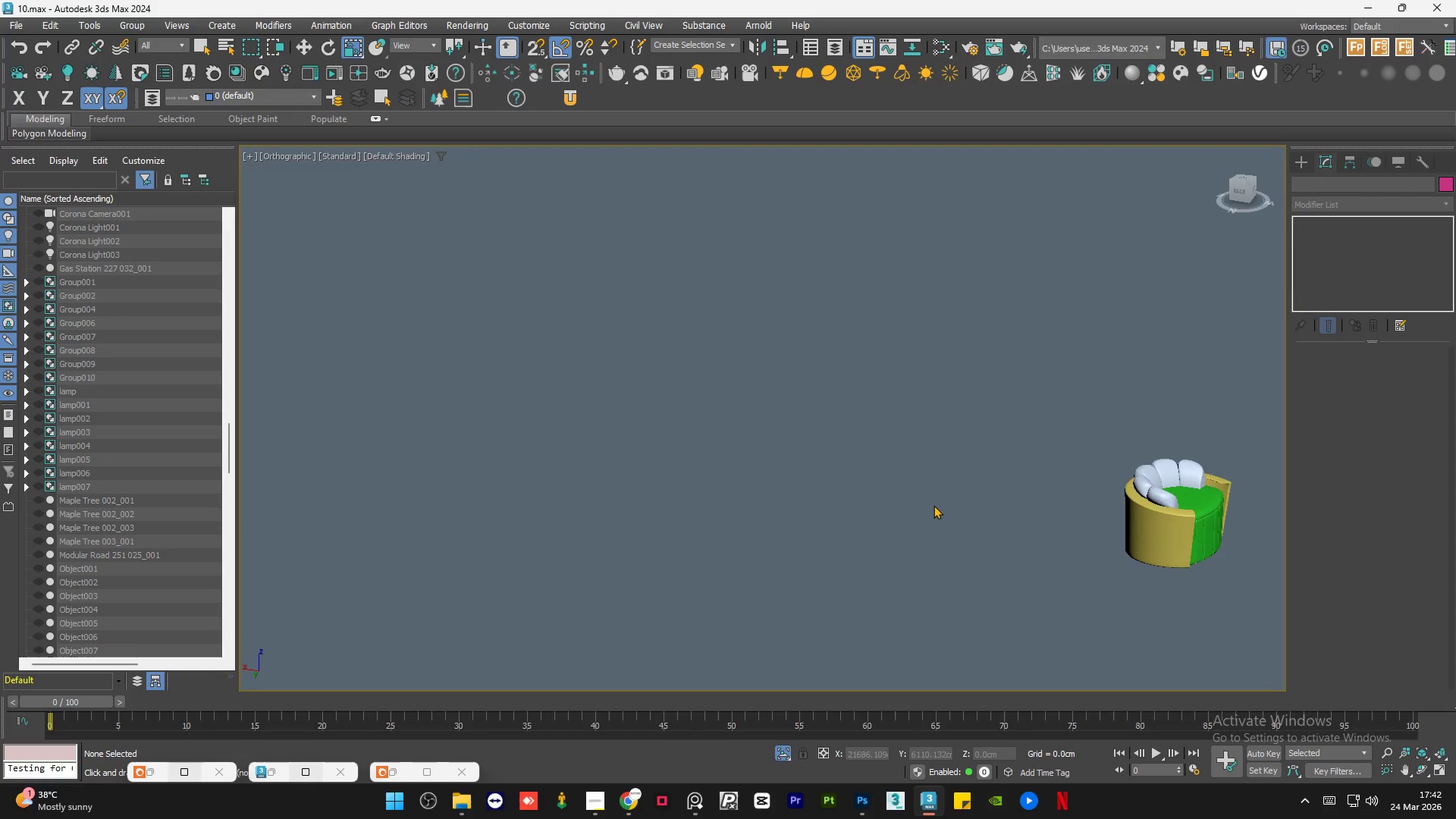 
hold_key(key=AltLeft, duration=0.77)
 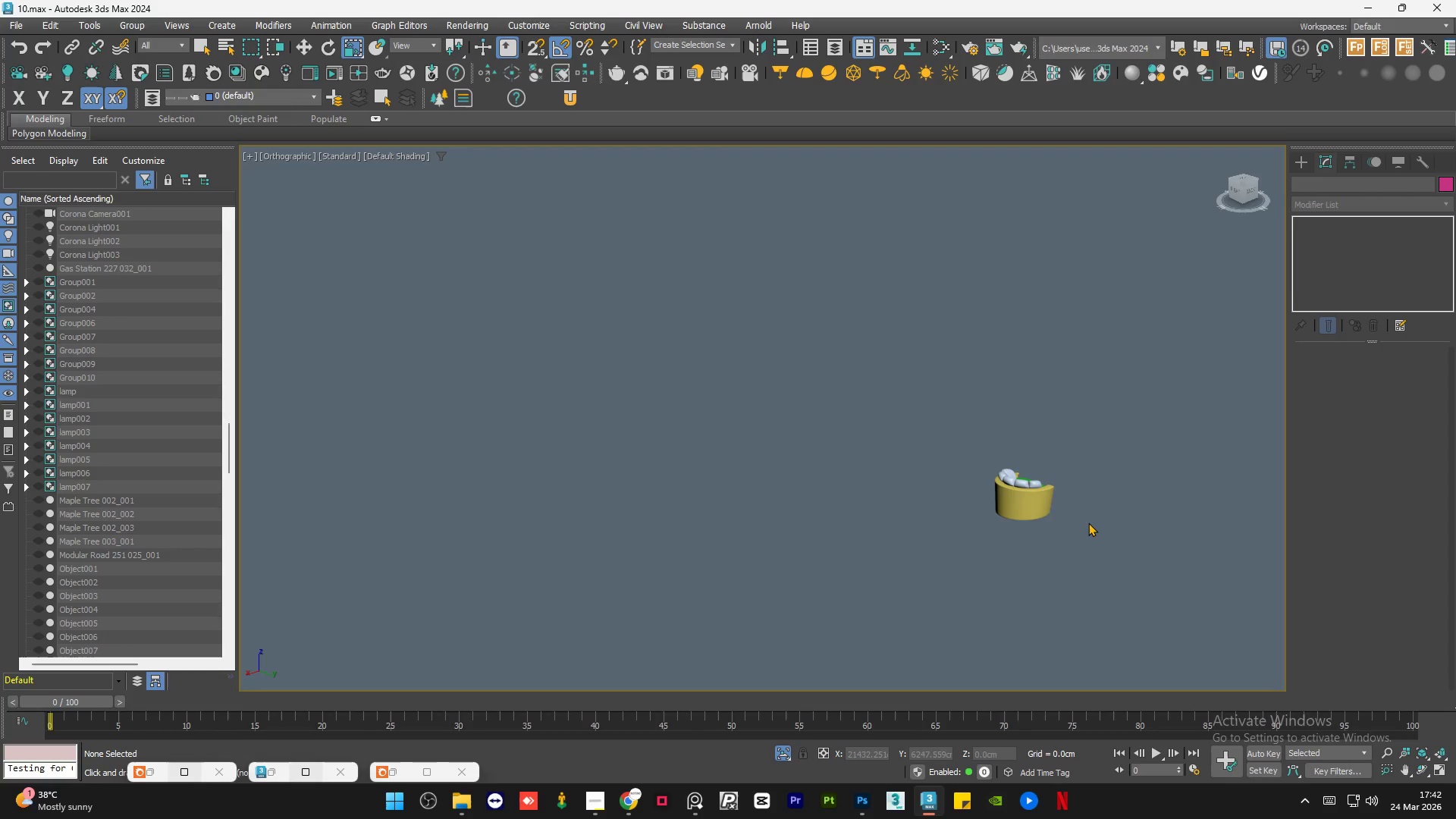 
scroll: coordinate [873, 506], scroll_direction: down, amount: 2.0
 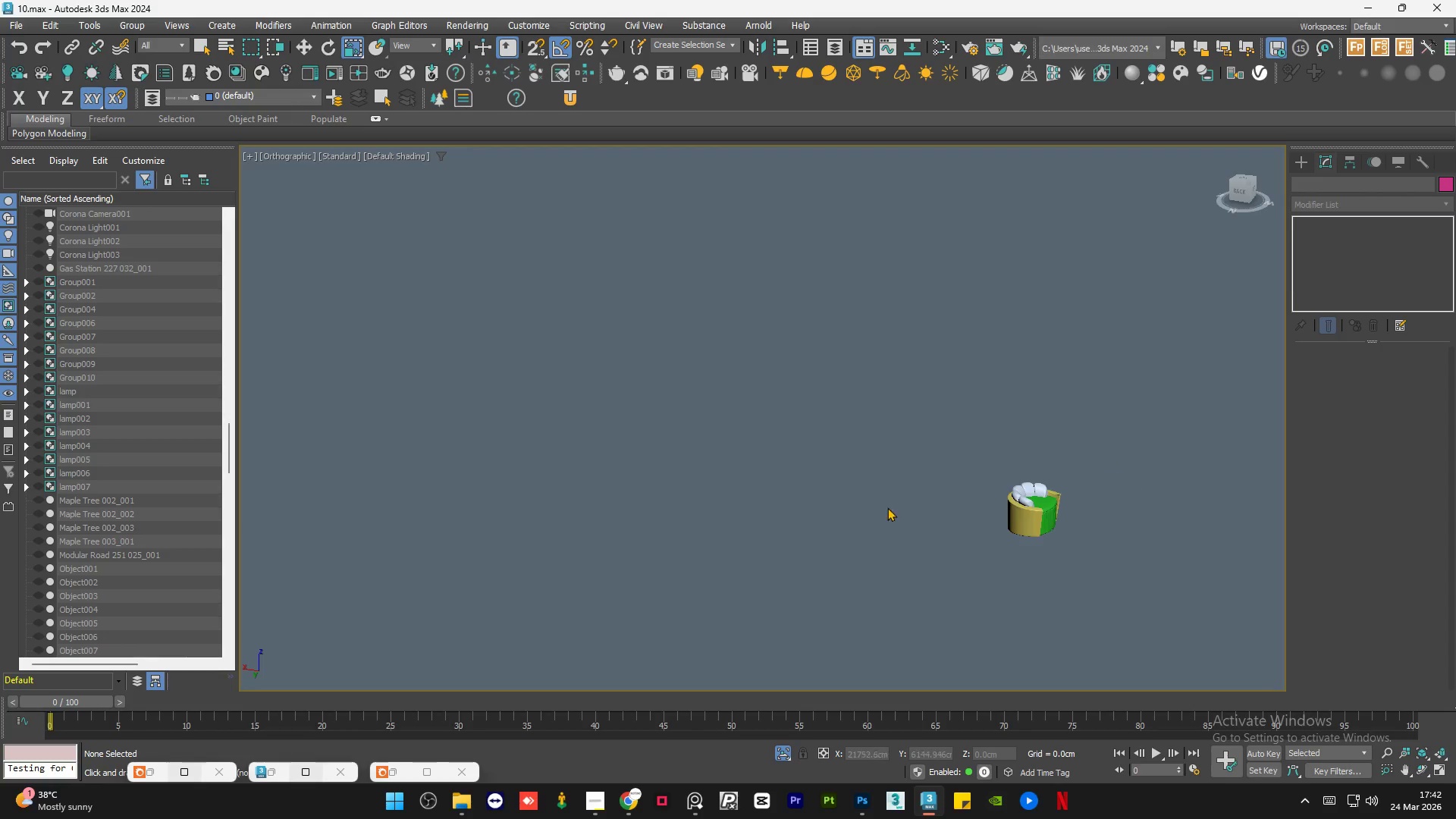 
wait(5.56)
 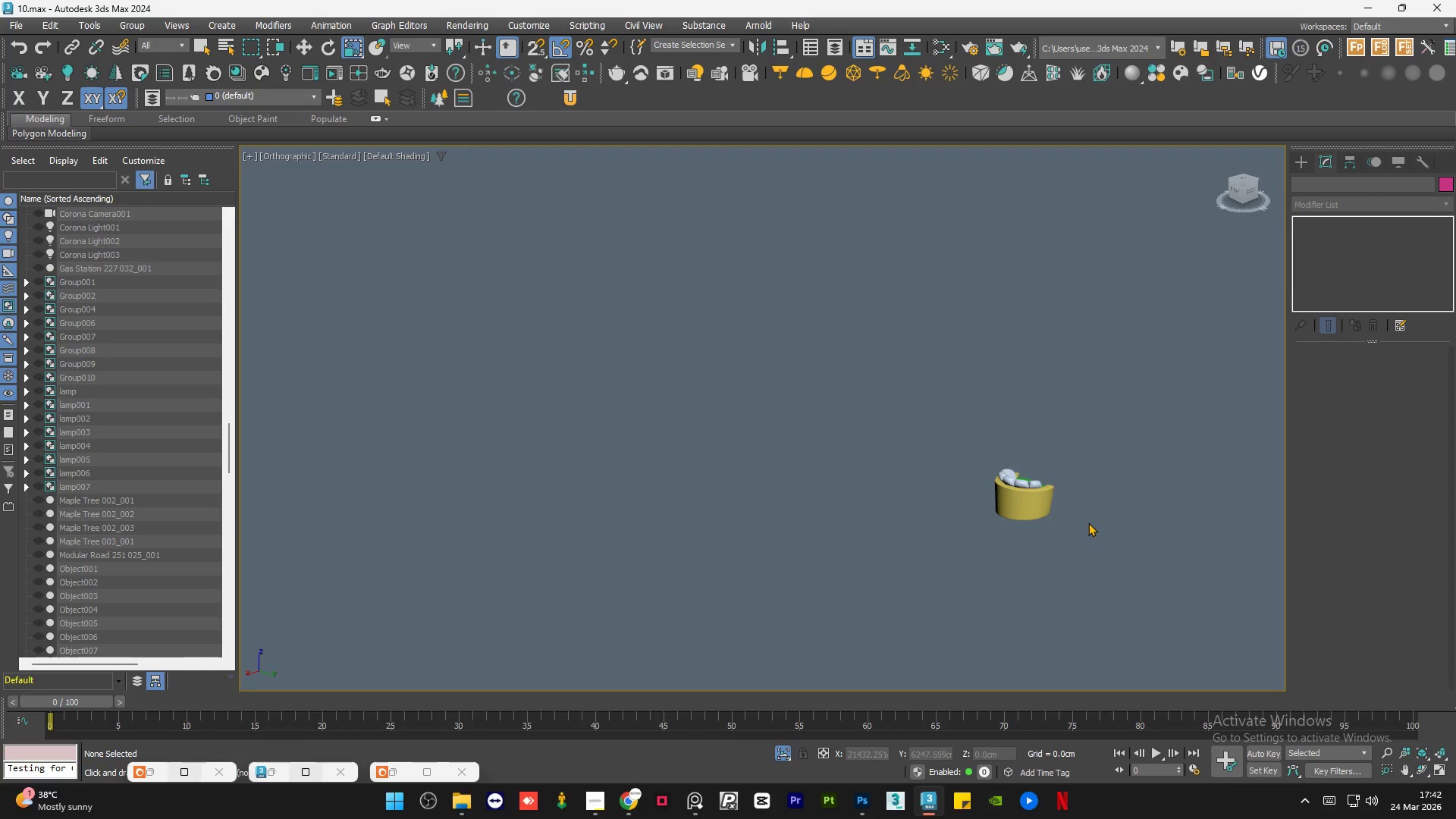 
hold_key(key=AltLeft, duration=0.84)
 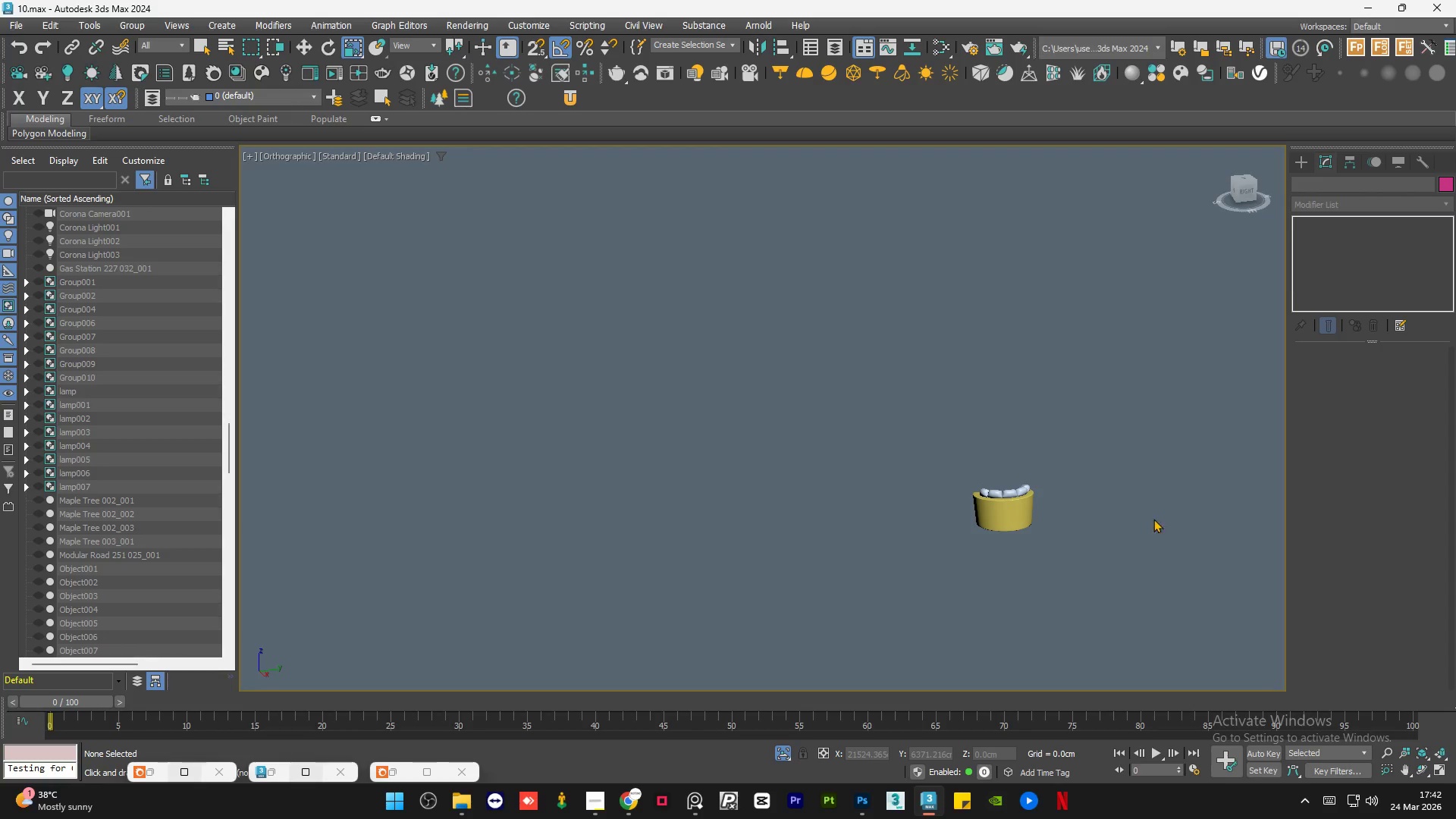 
hold_key(key=AltLeft, duration=0.73)
 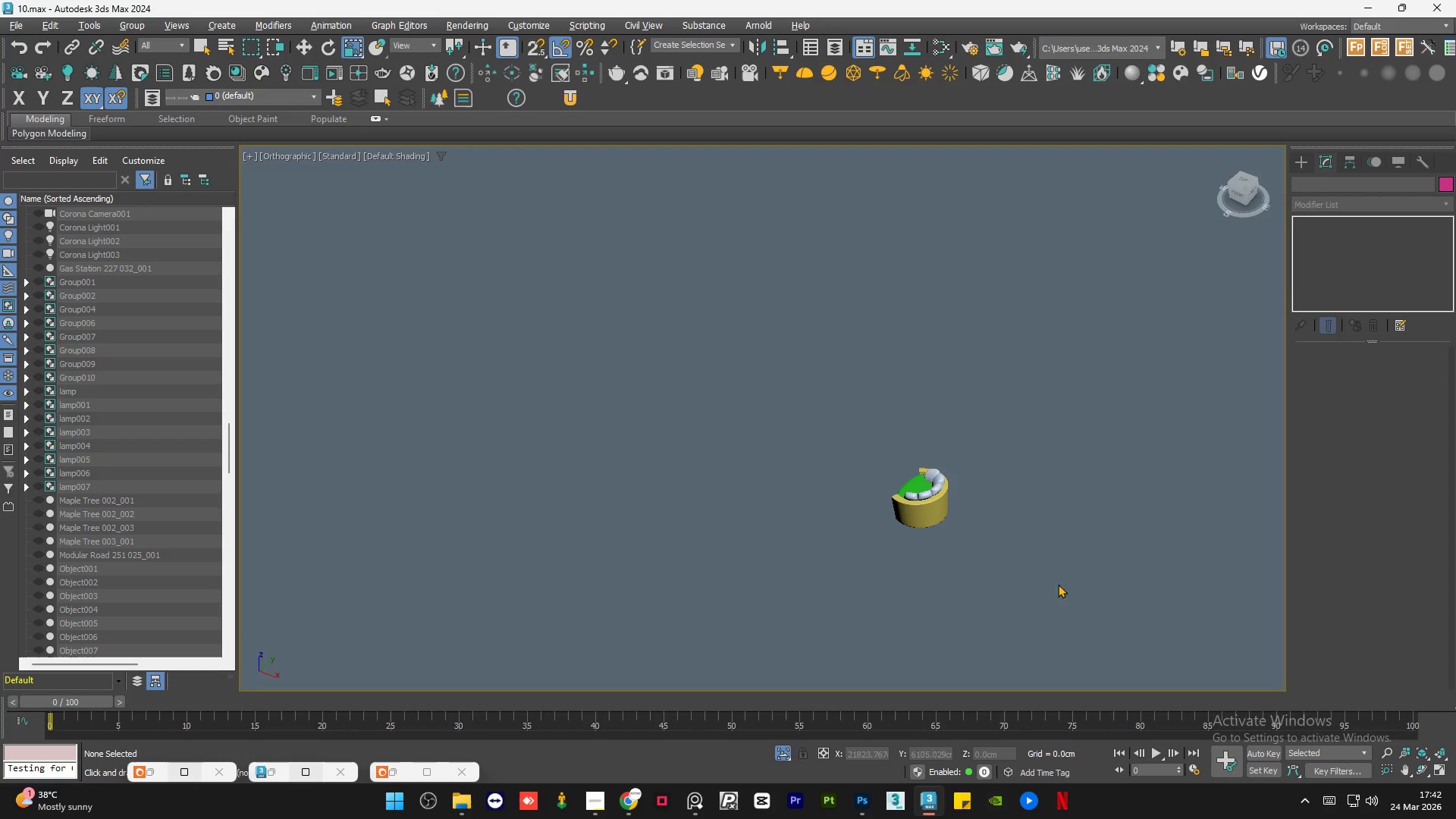 
hold_key(key=AltLeft, duration=0.55)
 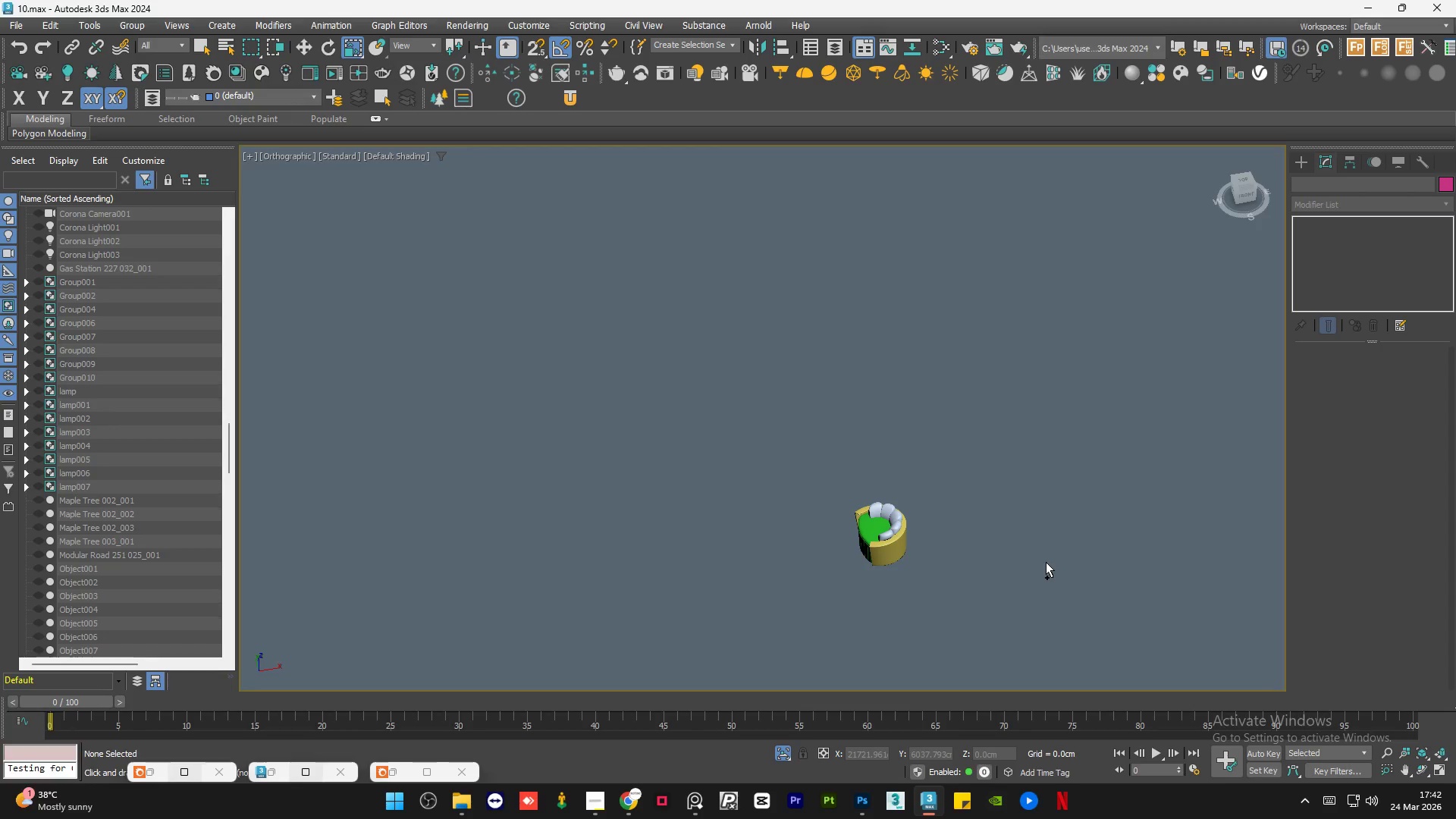 
hold_key(key=AltLeft, duration=16.34)
 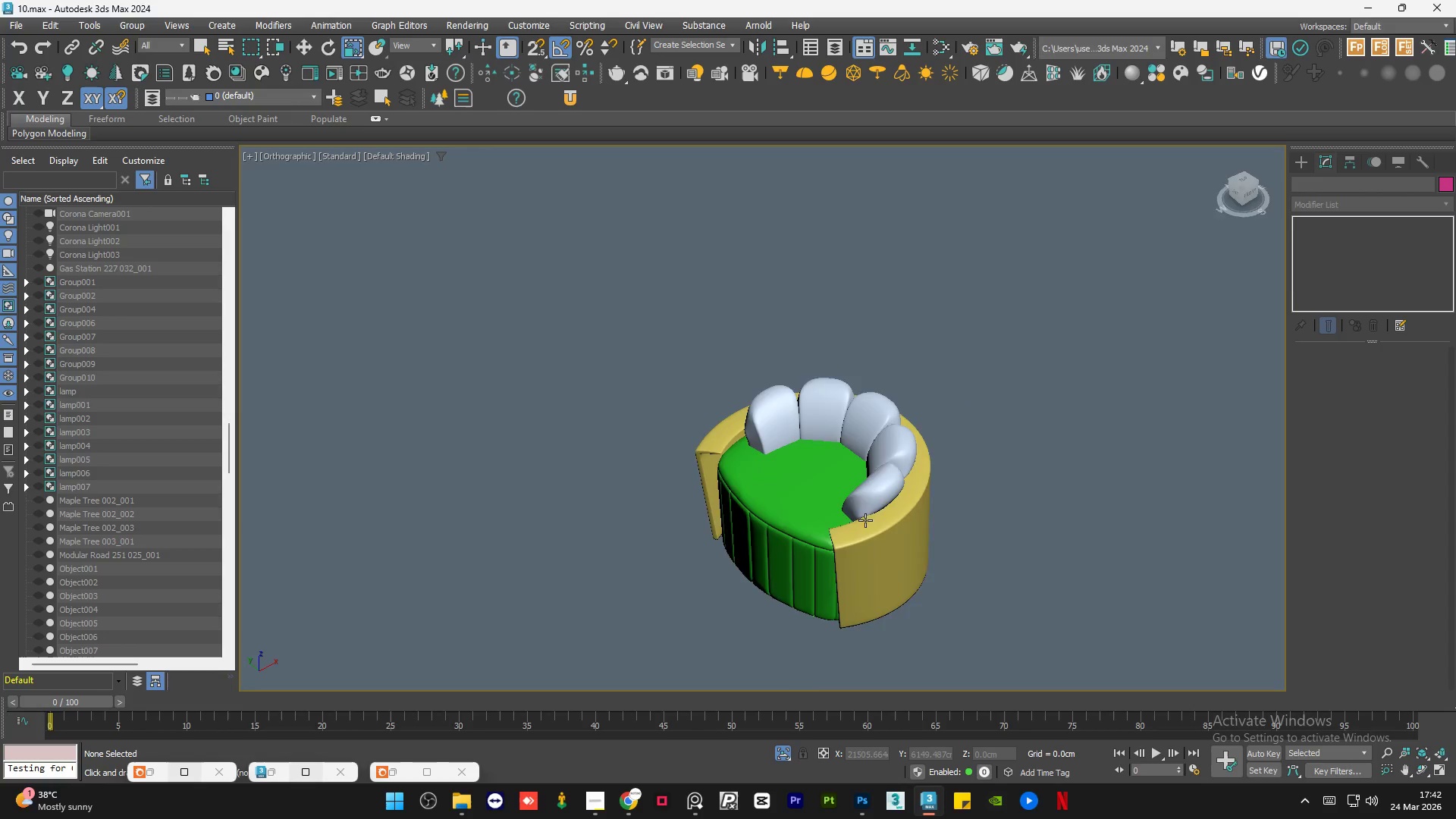 
key(Control+S)
 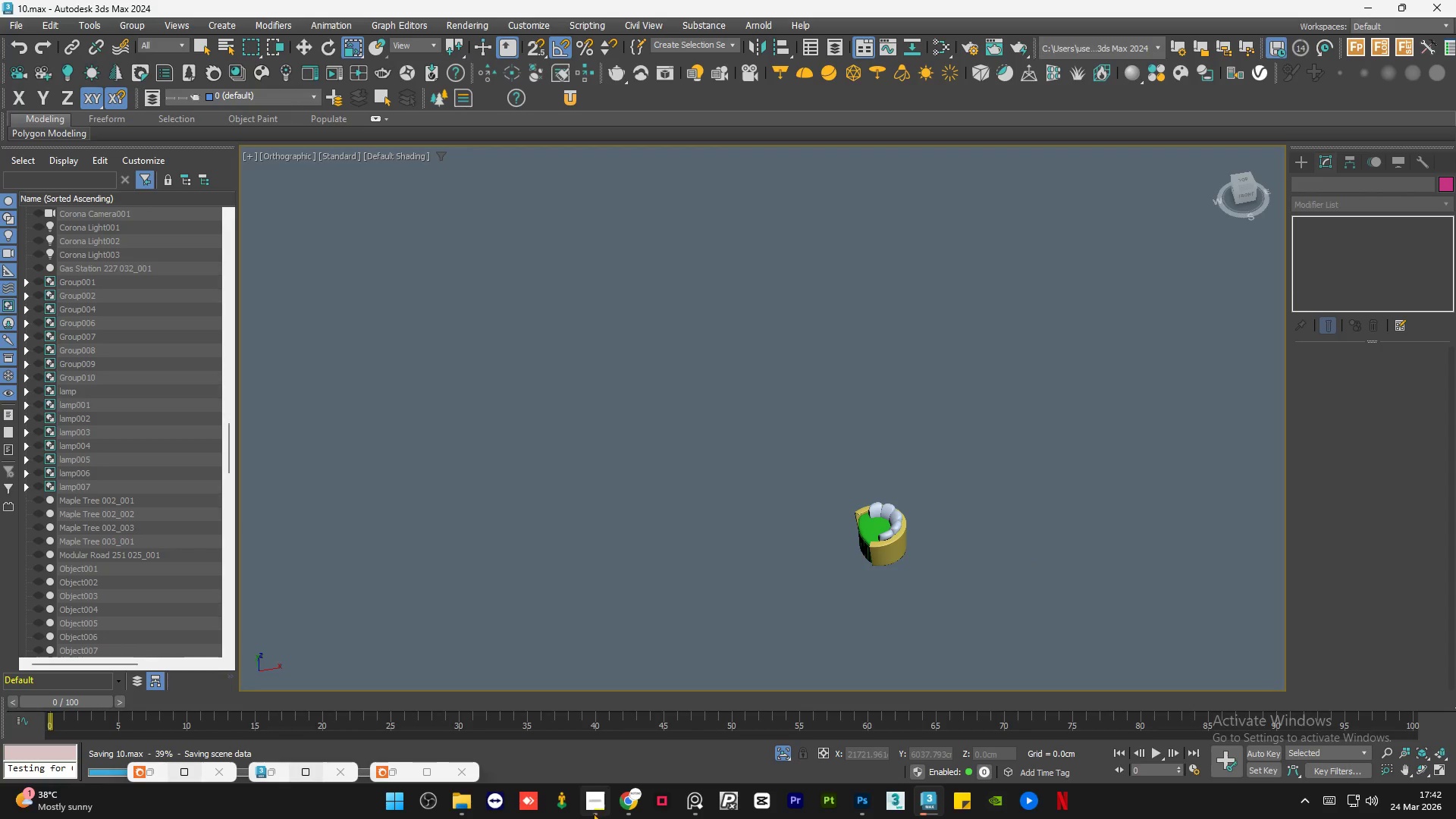 
left_click([593, 813])